 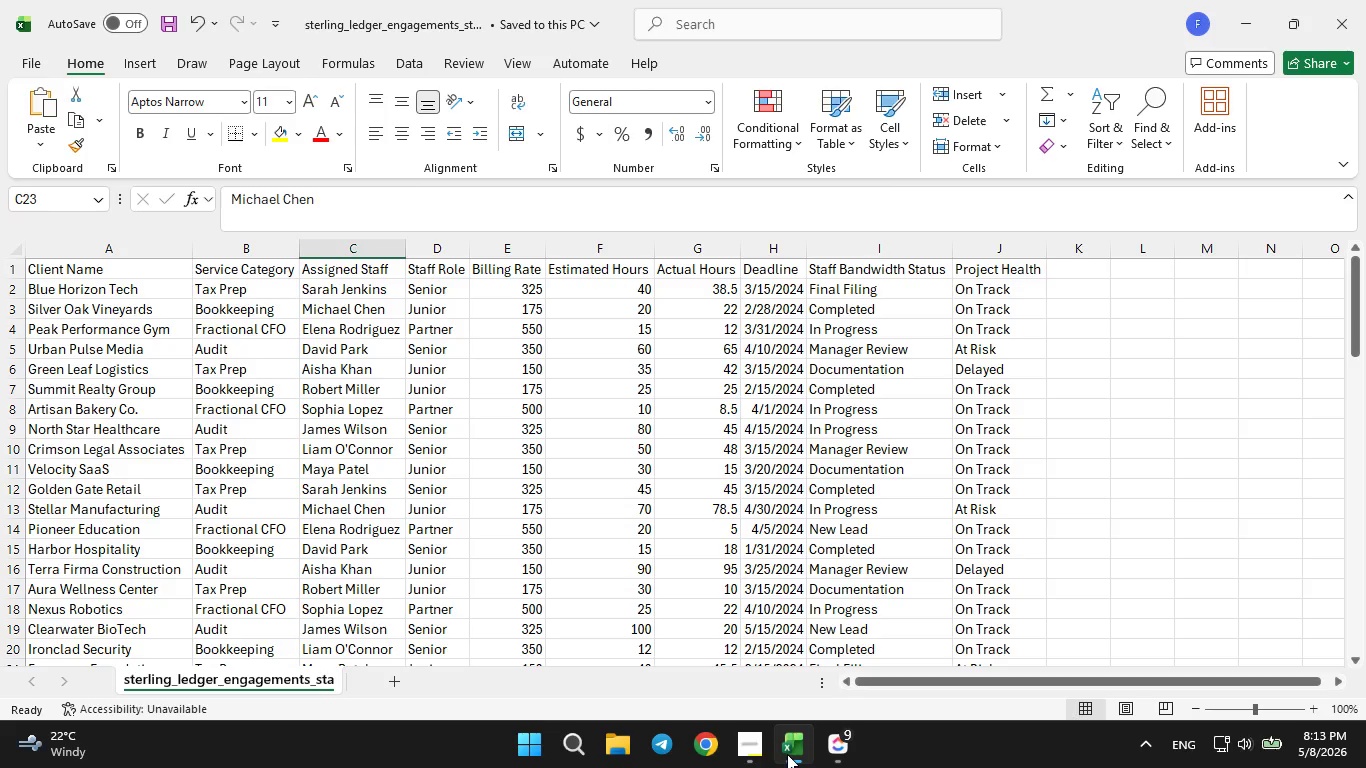 
left_click([787, 754])
 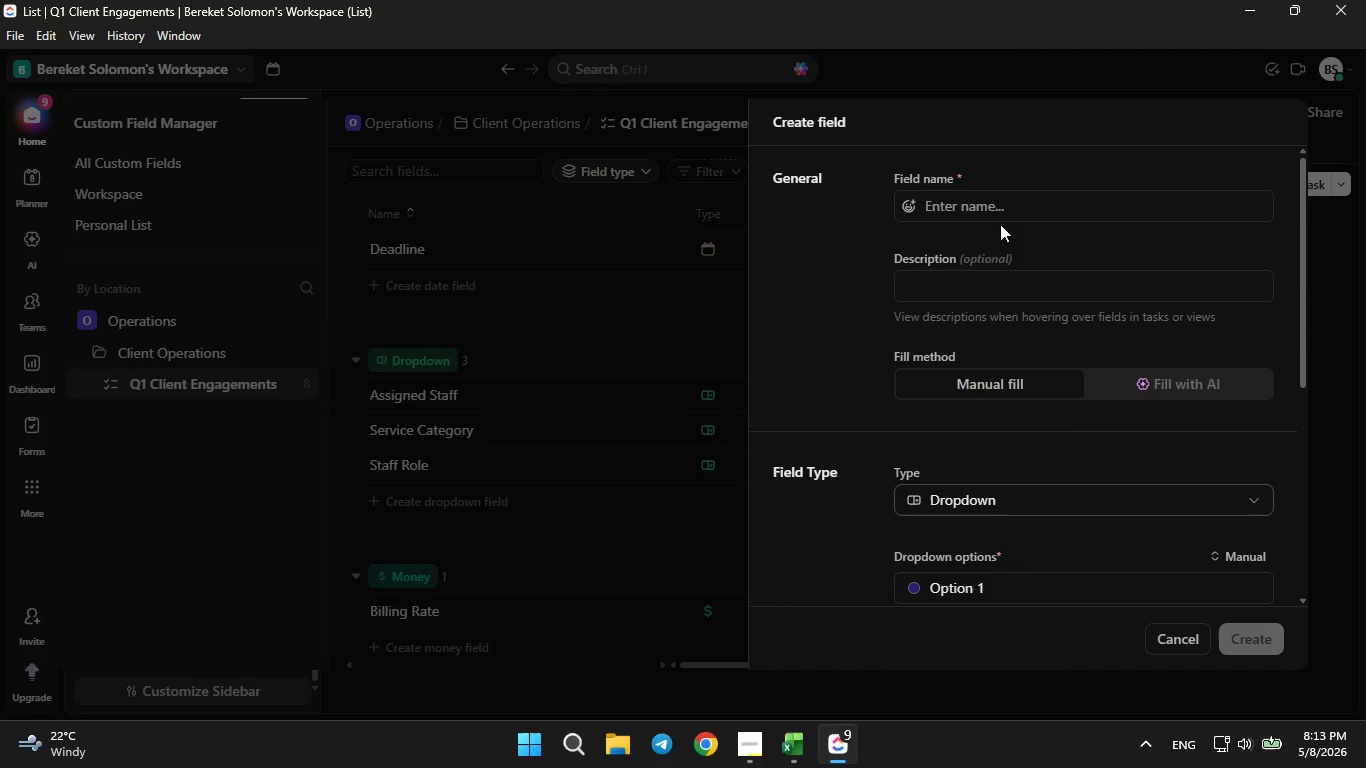 
left_click([990, 205])
 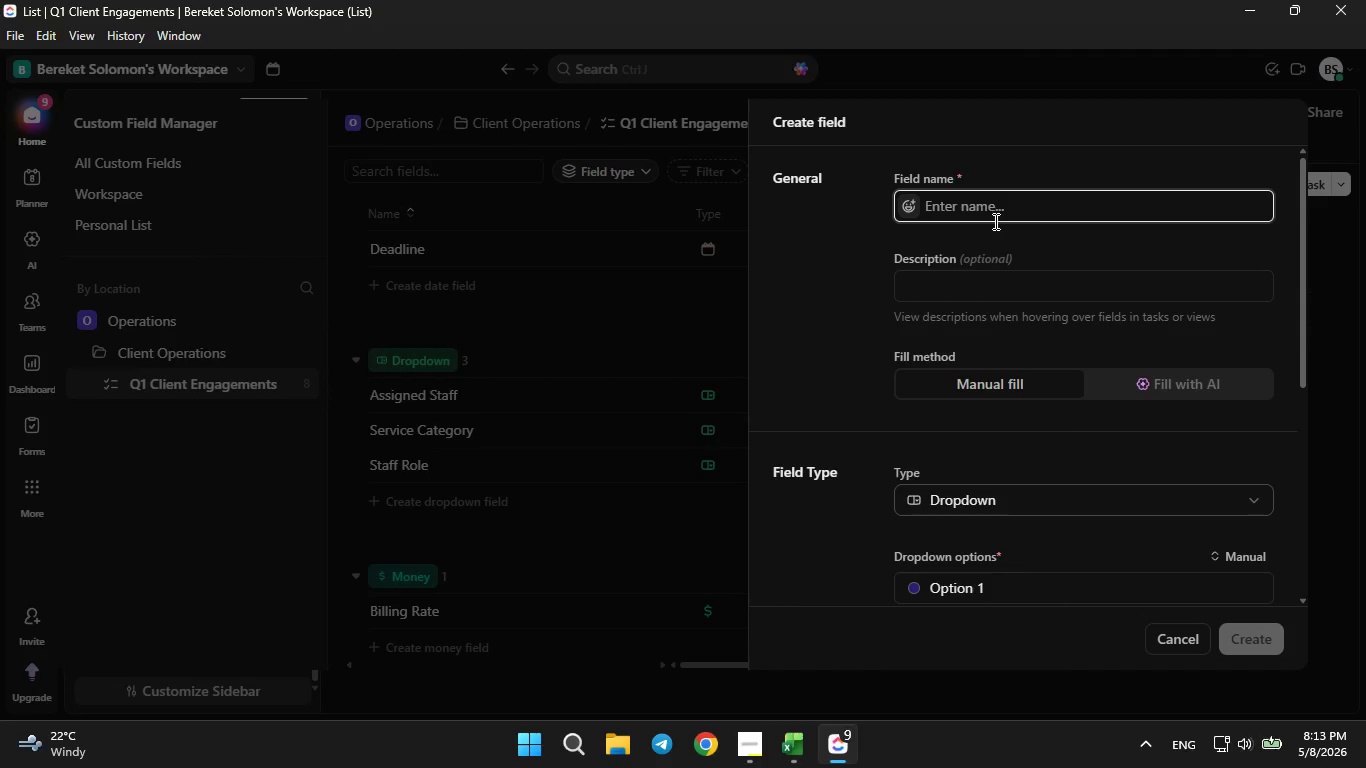 
type(Staff Bandwidth Status)
 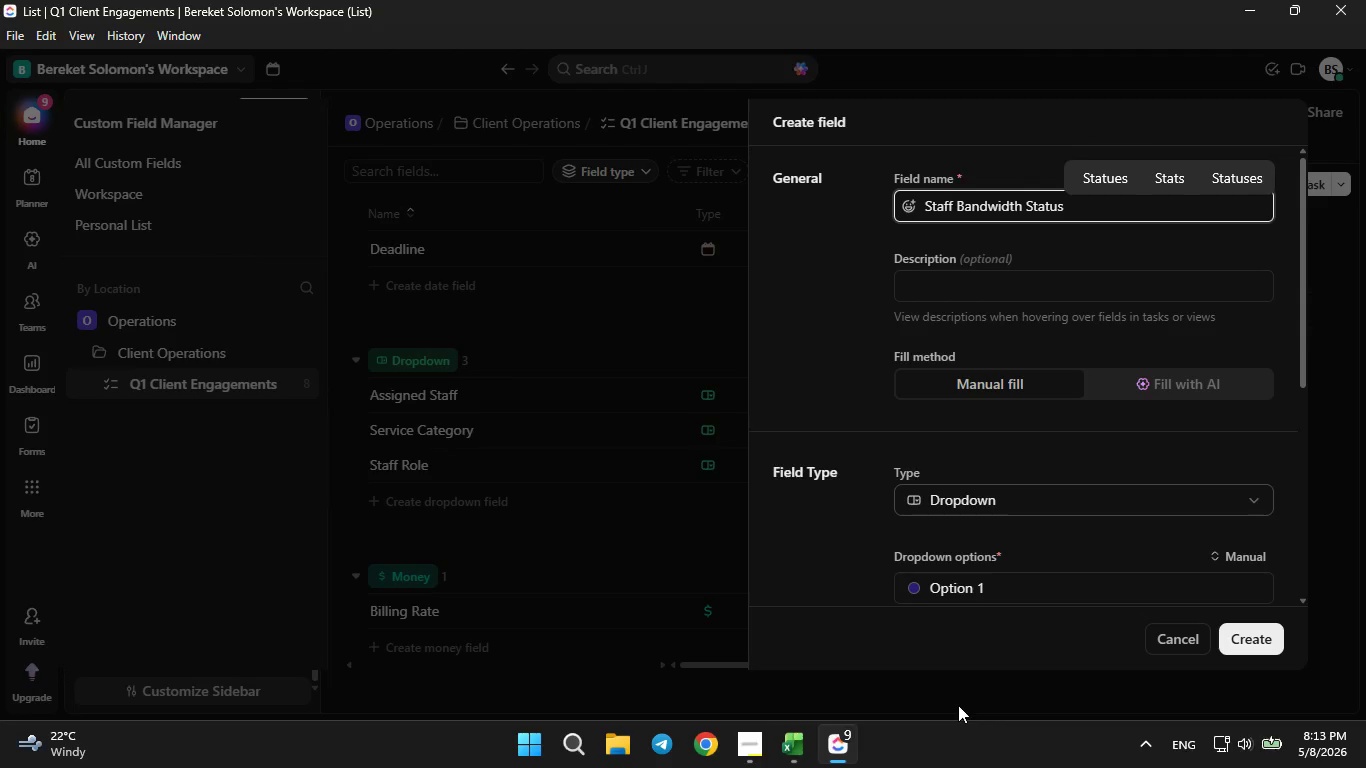 
scroll: coordinate [940, 577], scroll_direction: down, amount: 1.0
 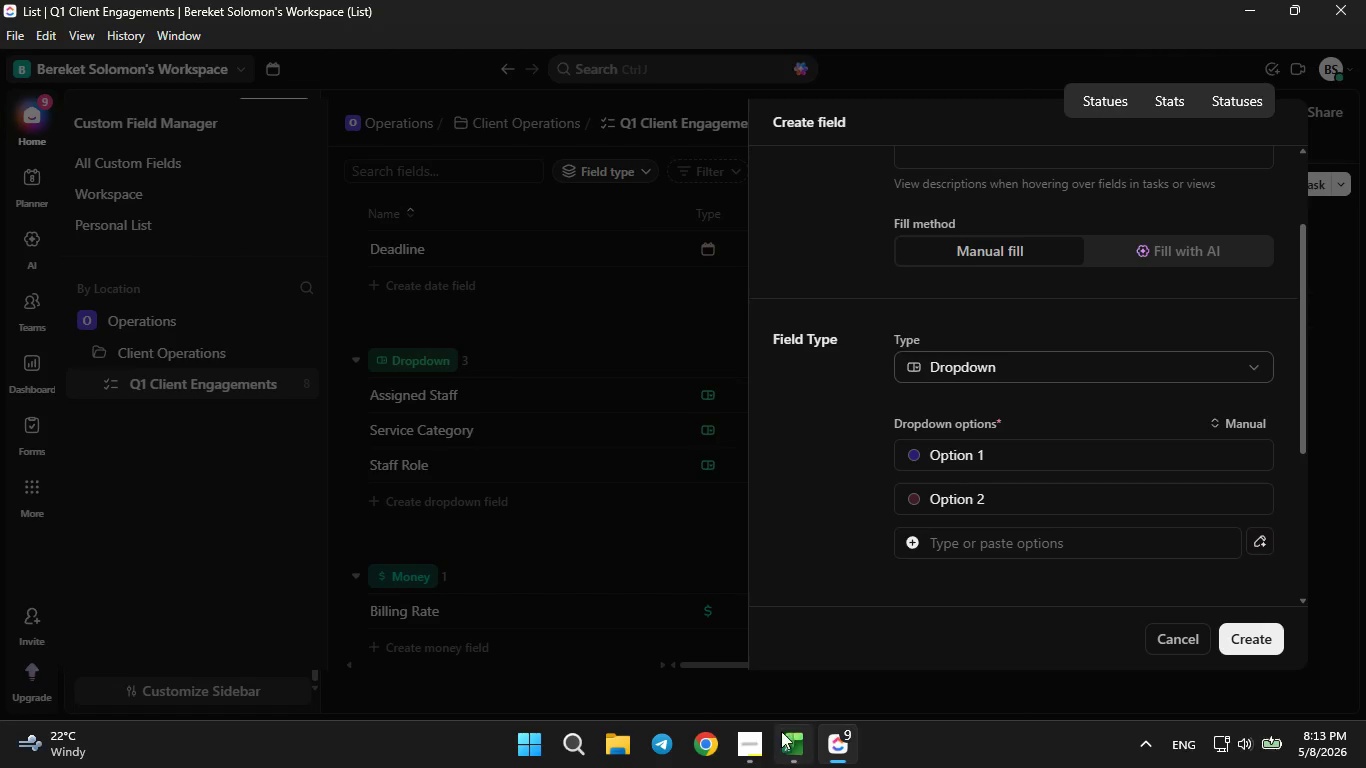 
left_click([781, 731])
 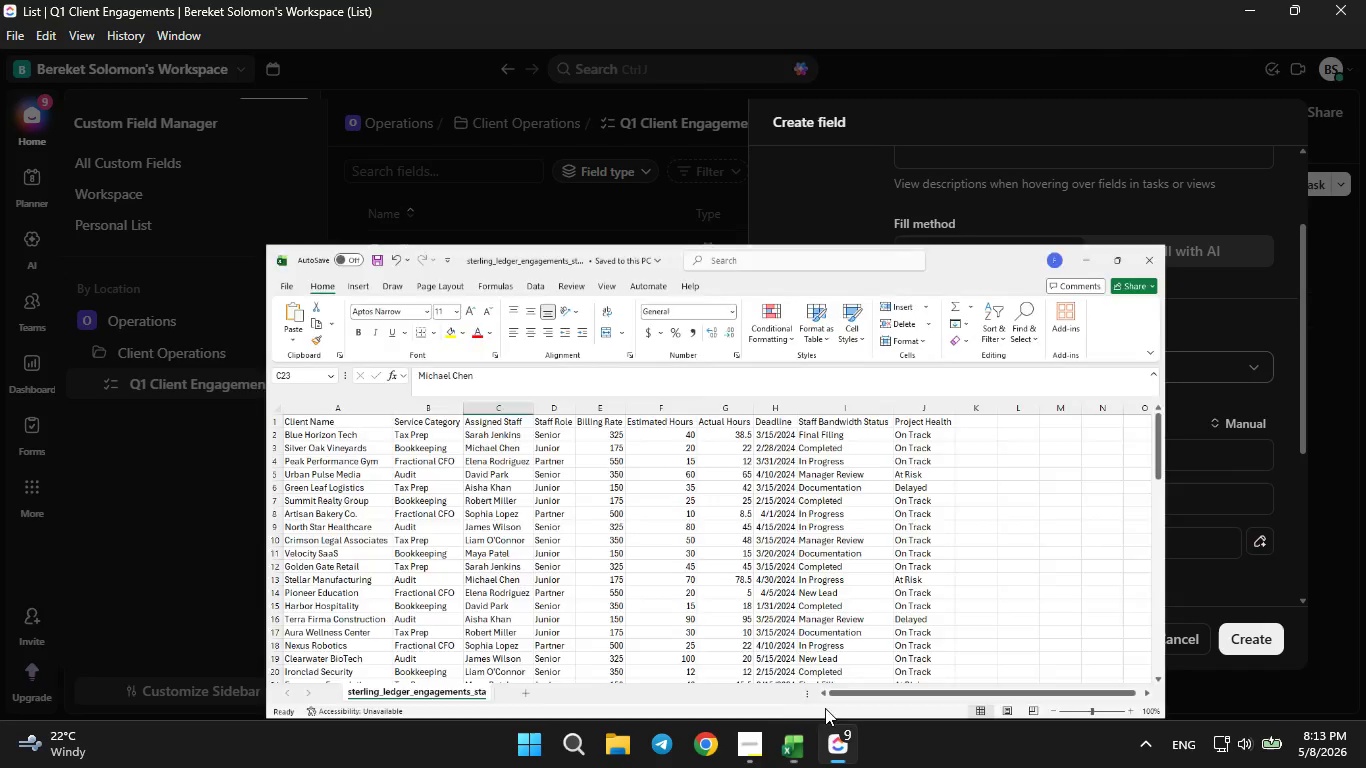 
left_click([1039, 457])
 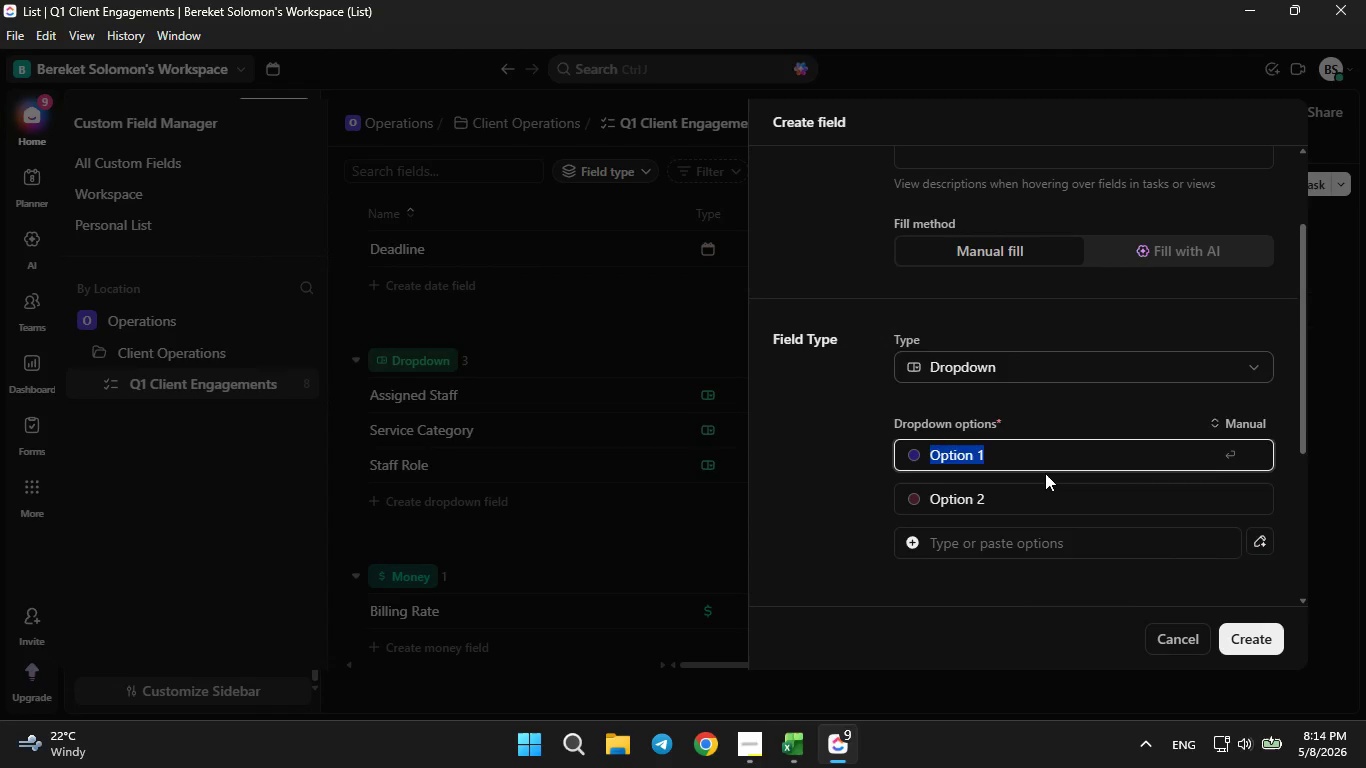 
key(Backspace)
type(Final Filing)
 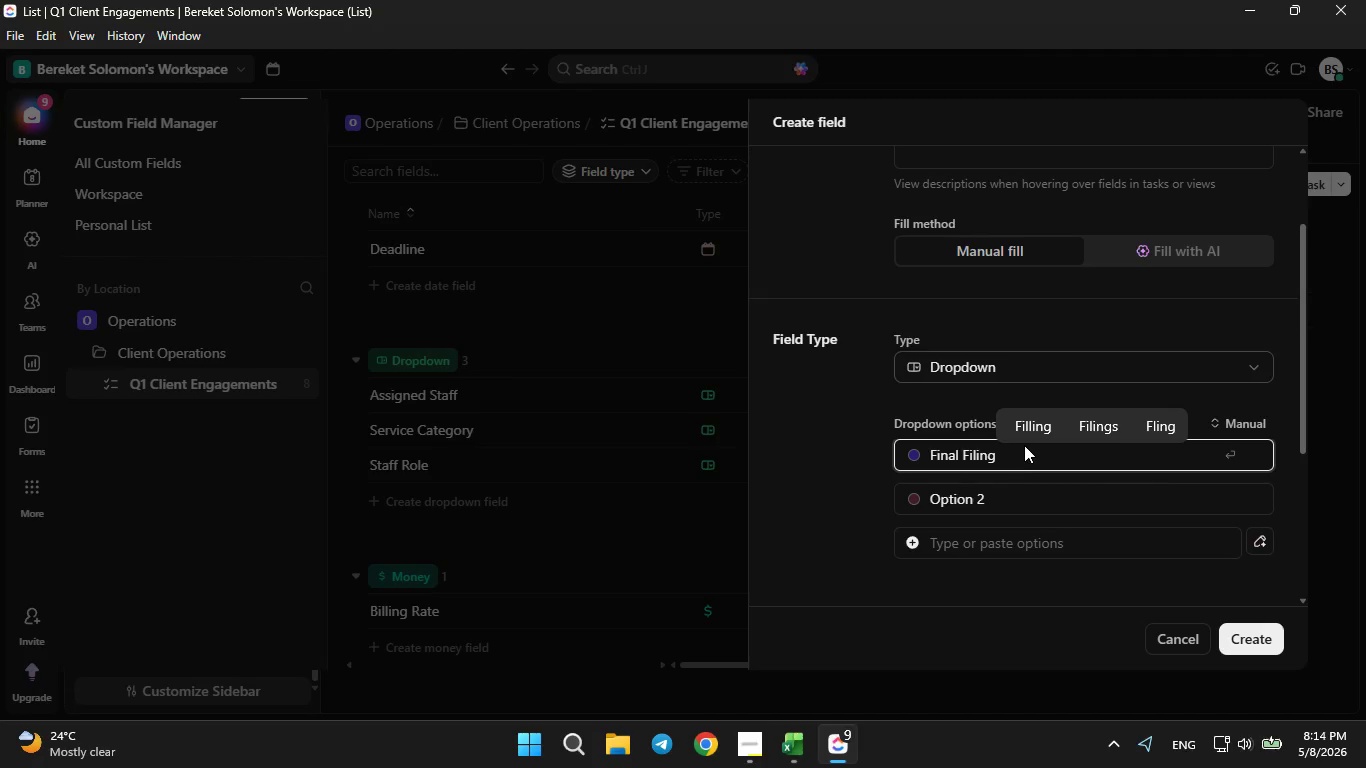 
left_click([1027, 433])
 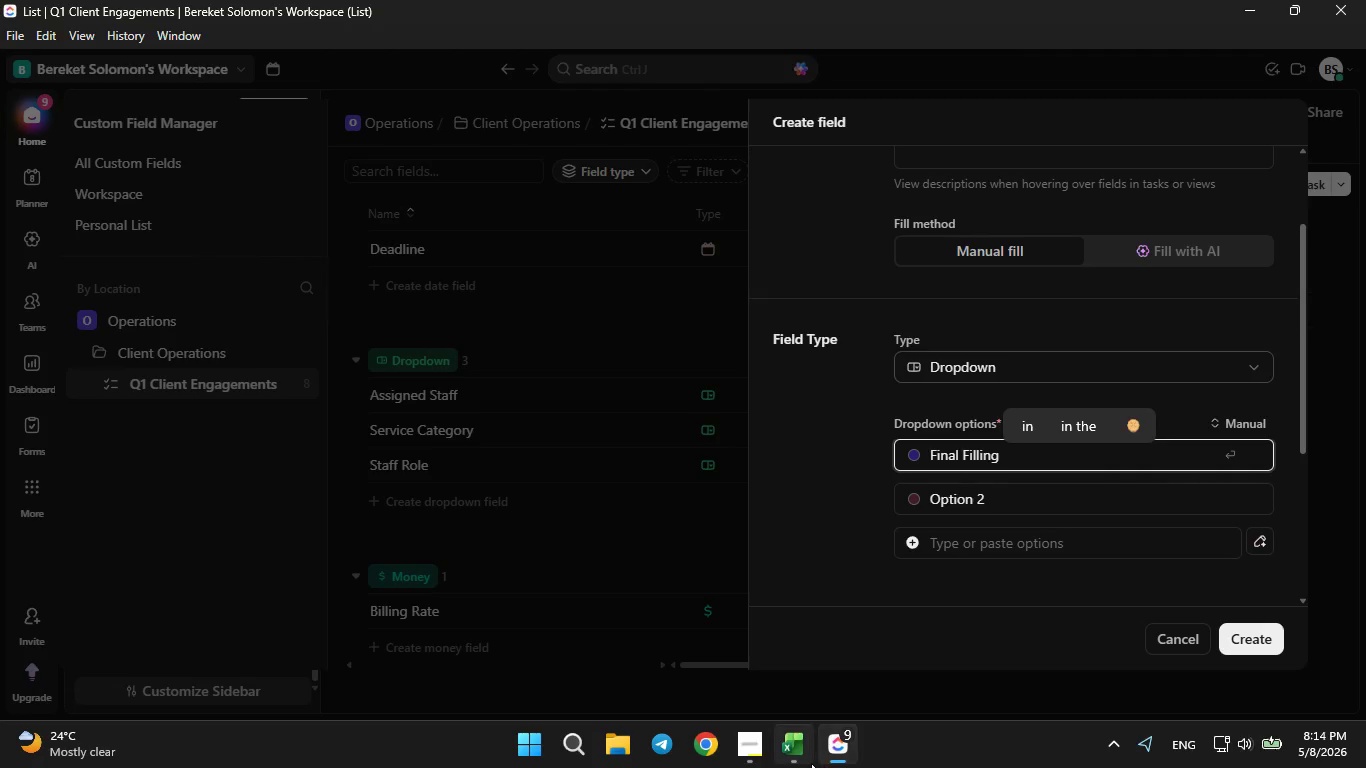 
left_click([810, 763])
 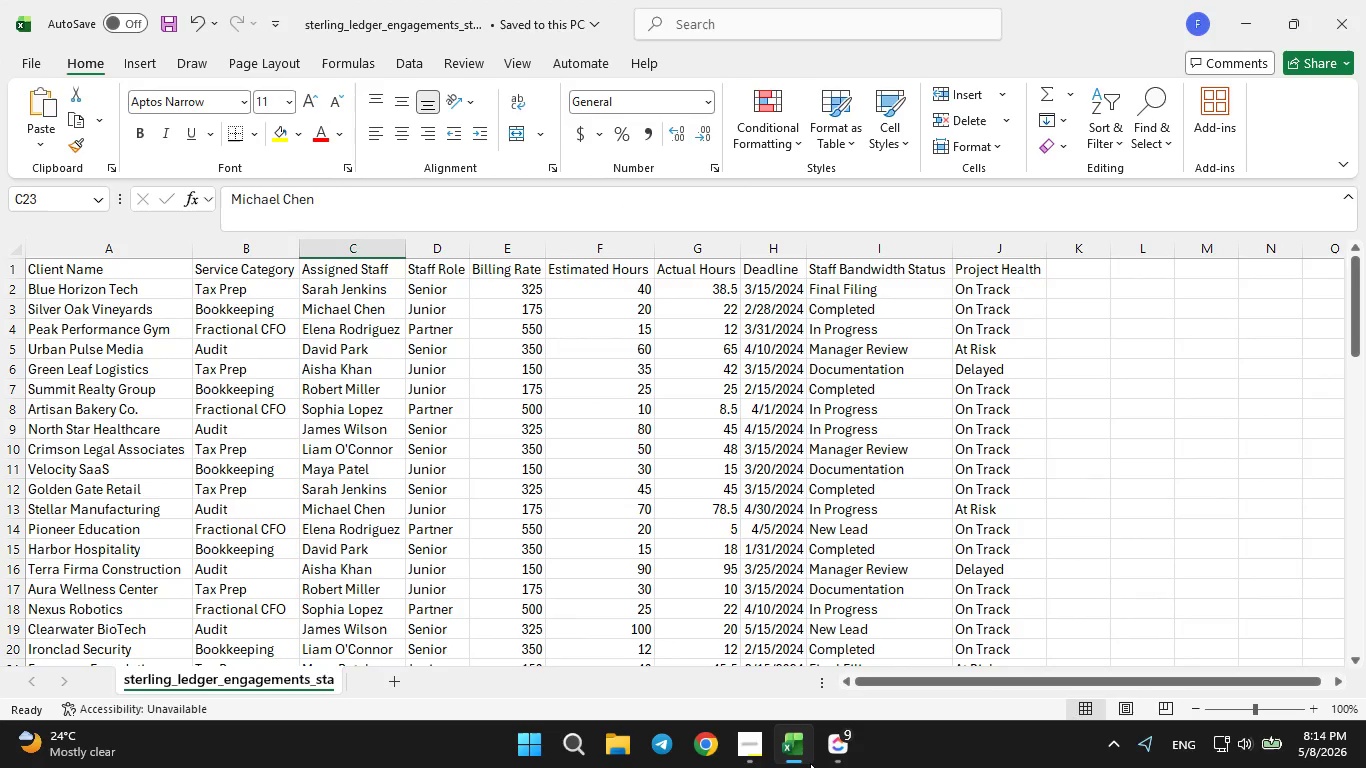 
left_click([810, 763])
 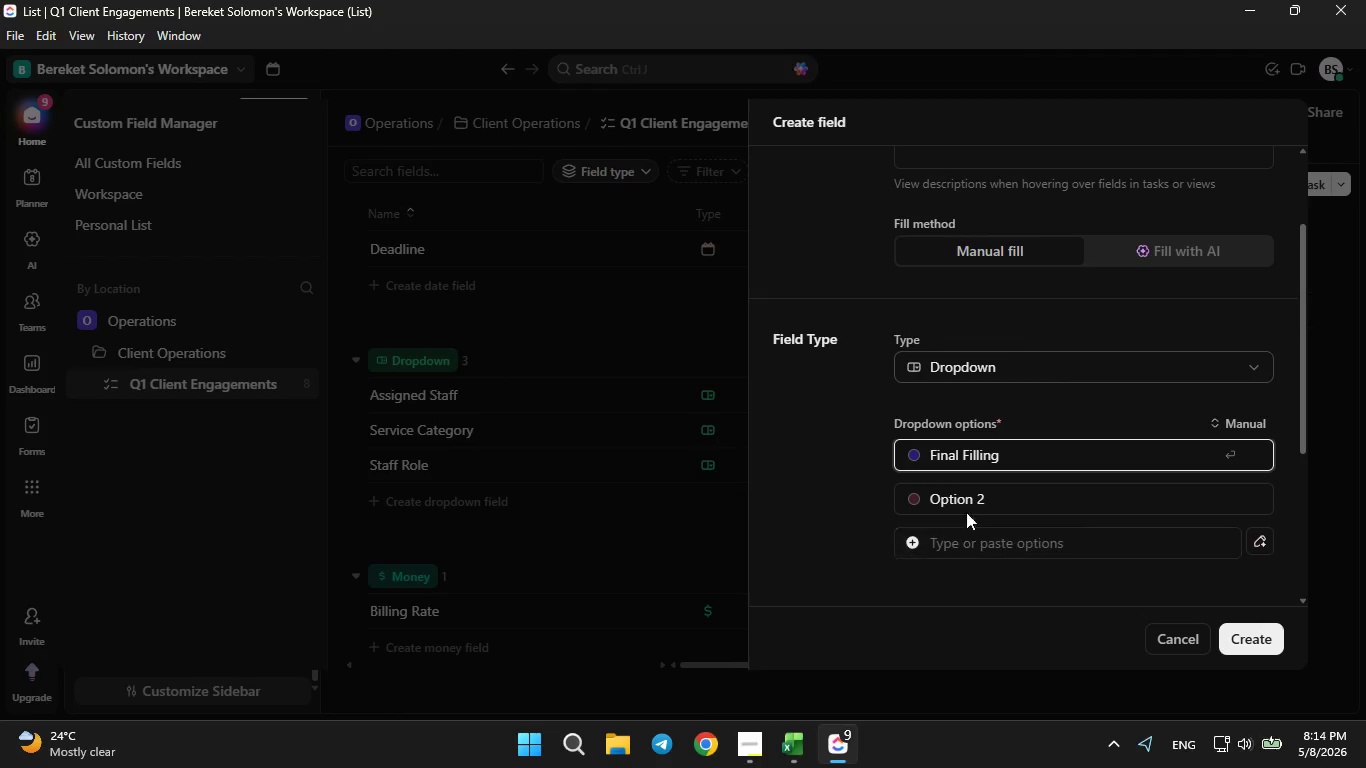 
left_click([997, 485])
 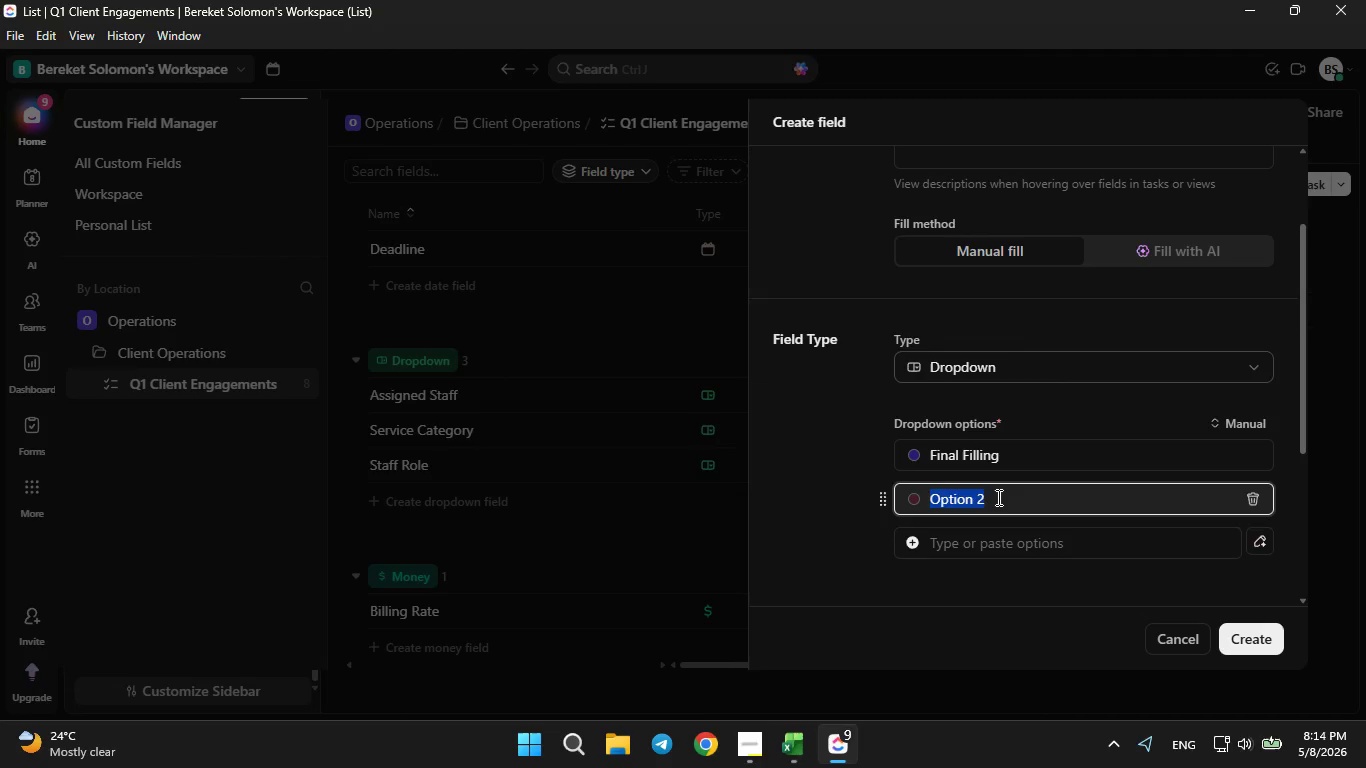 
key(Backspace)
type(Completed)
 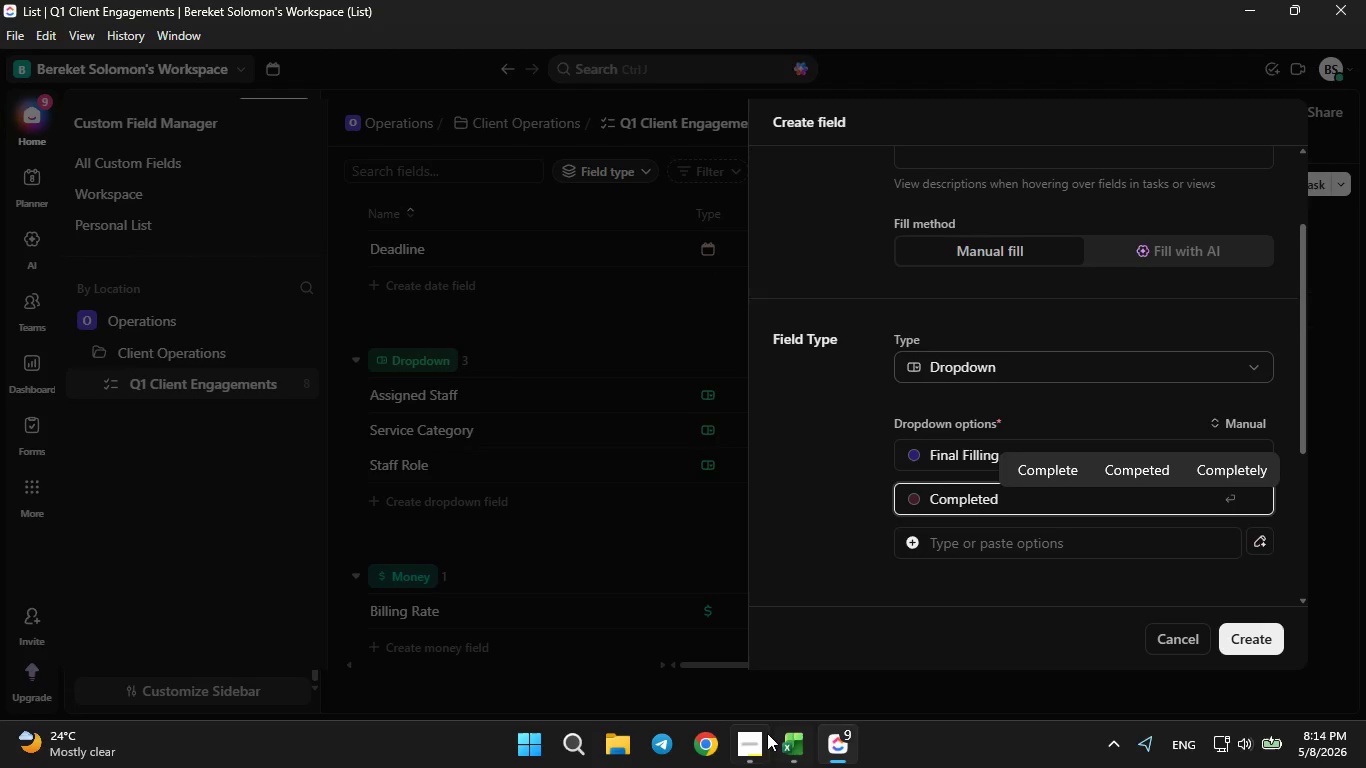 
left_click([789, 764])
 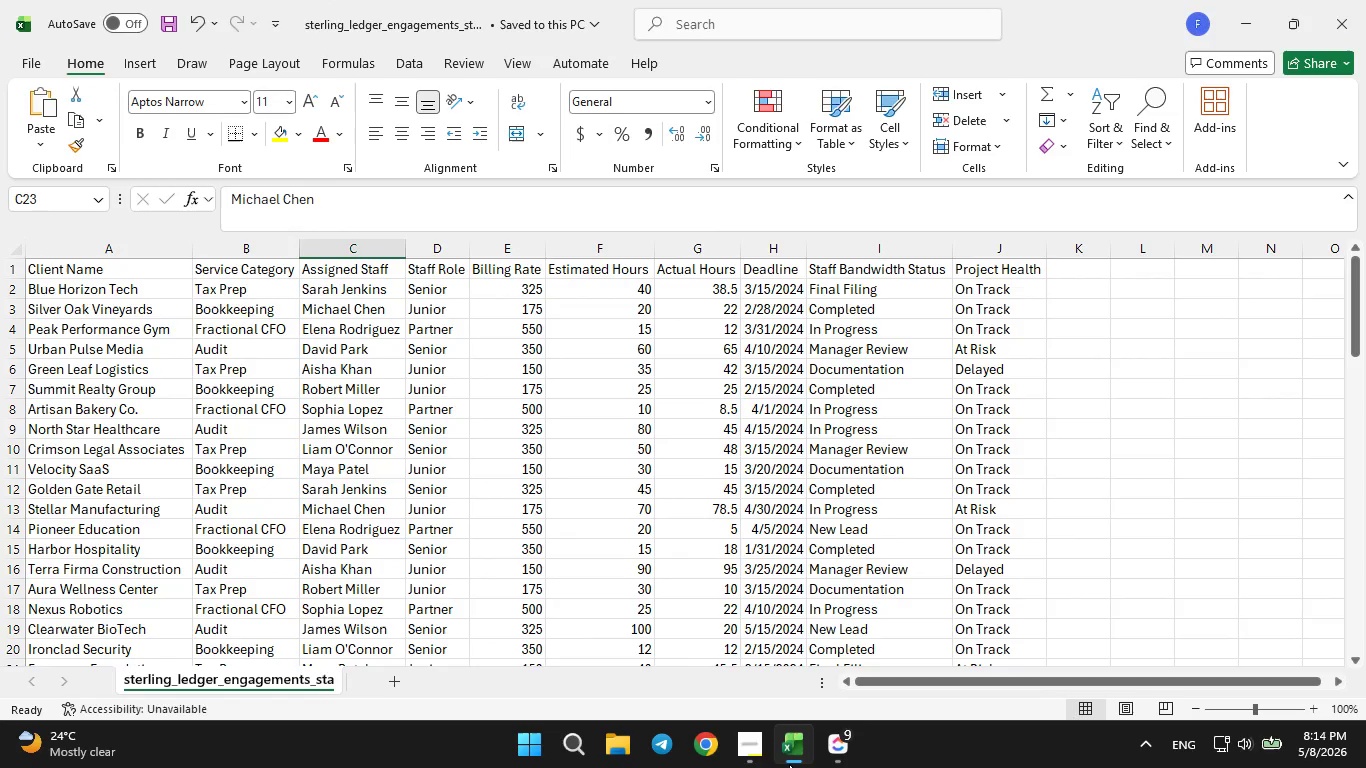 
left_click([789, 764])
 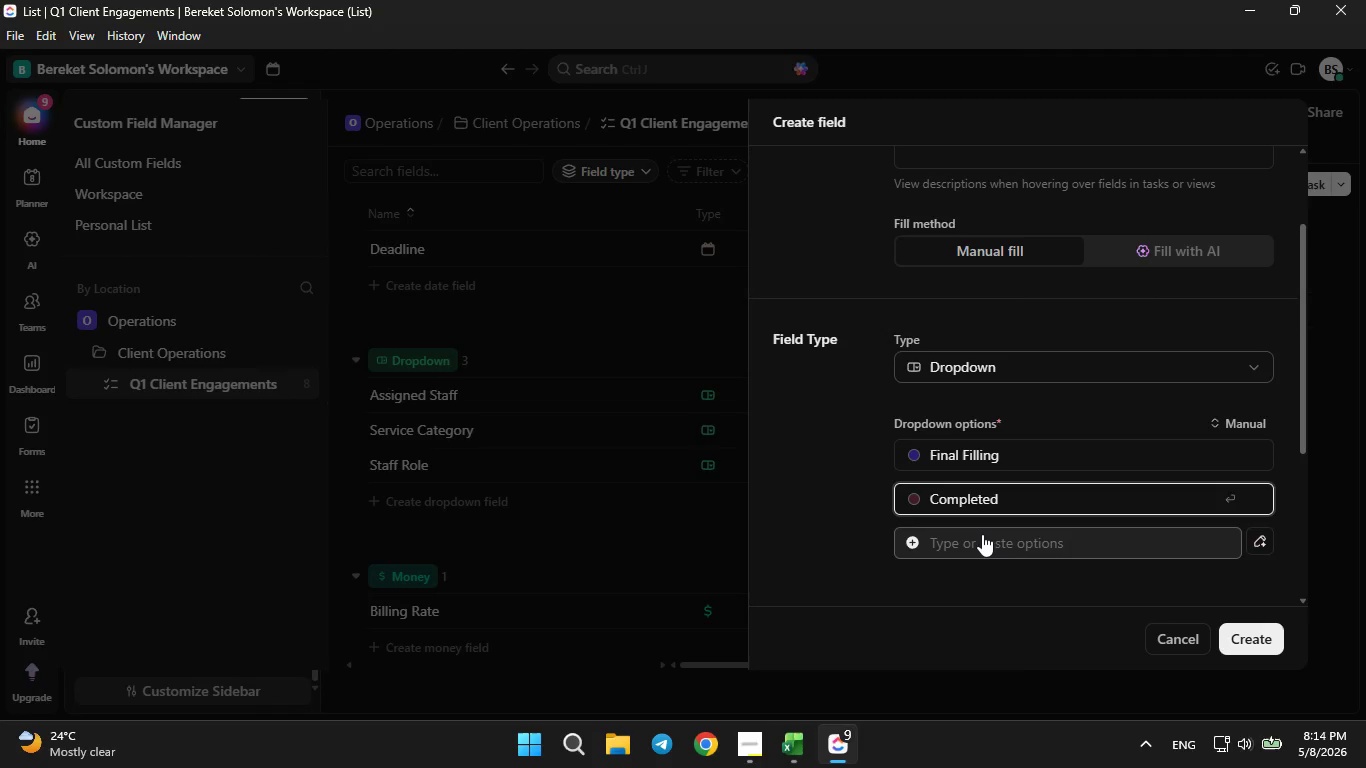 
left_click([982, 534])
 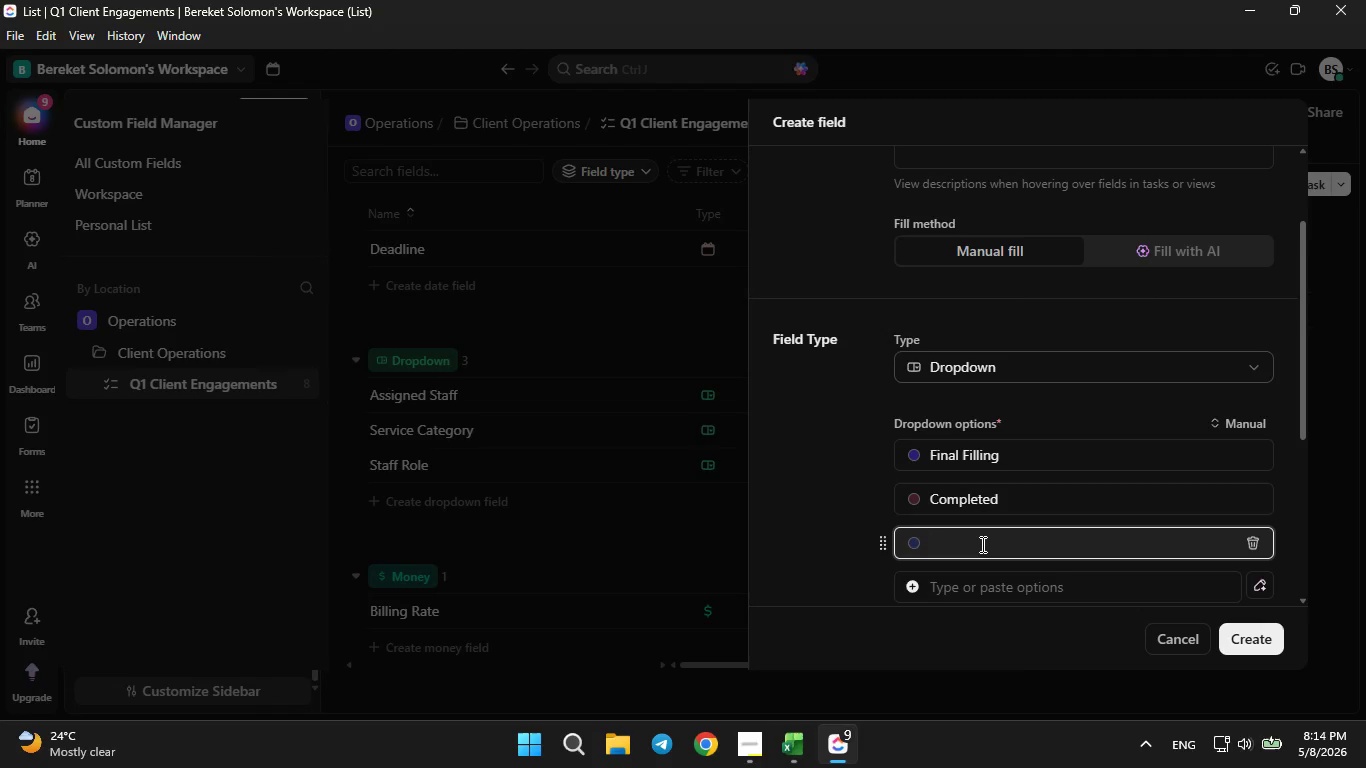 
type(In Progress)
 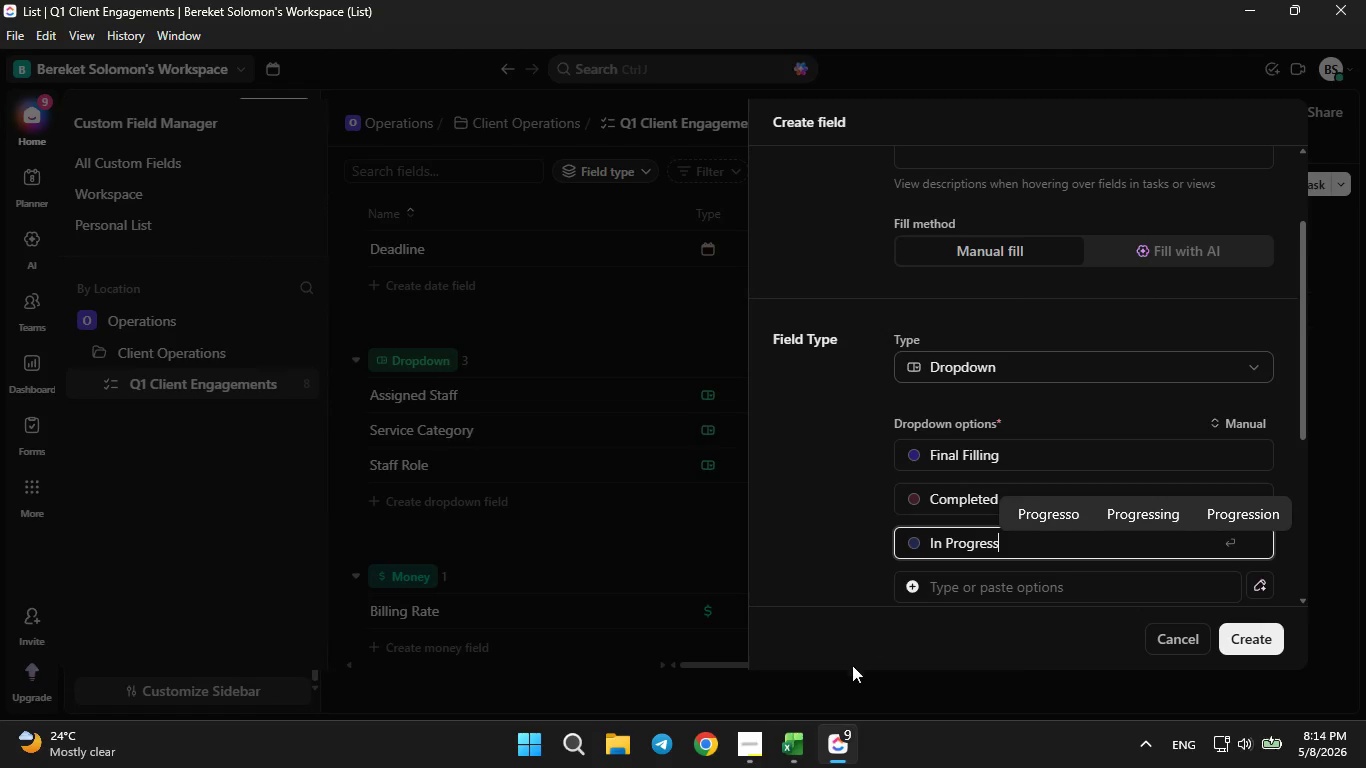 
left_click([778, 757])
 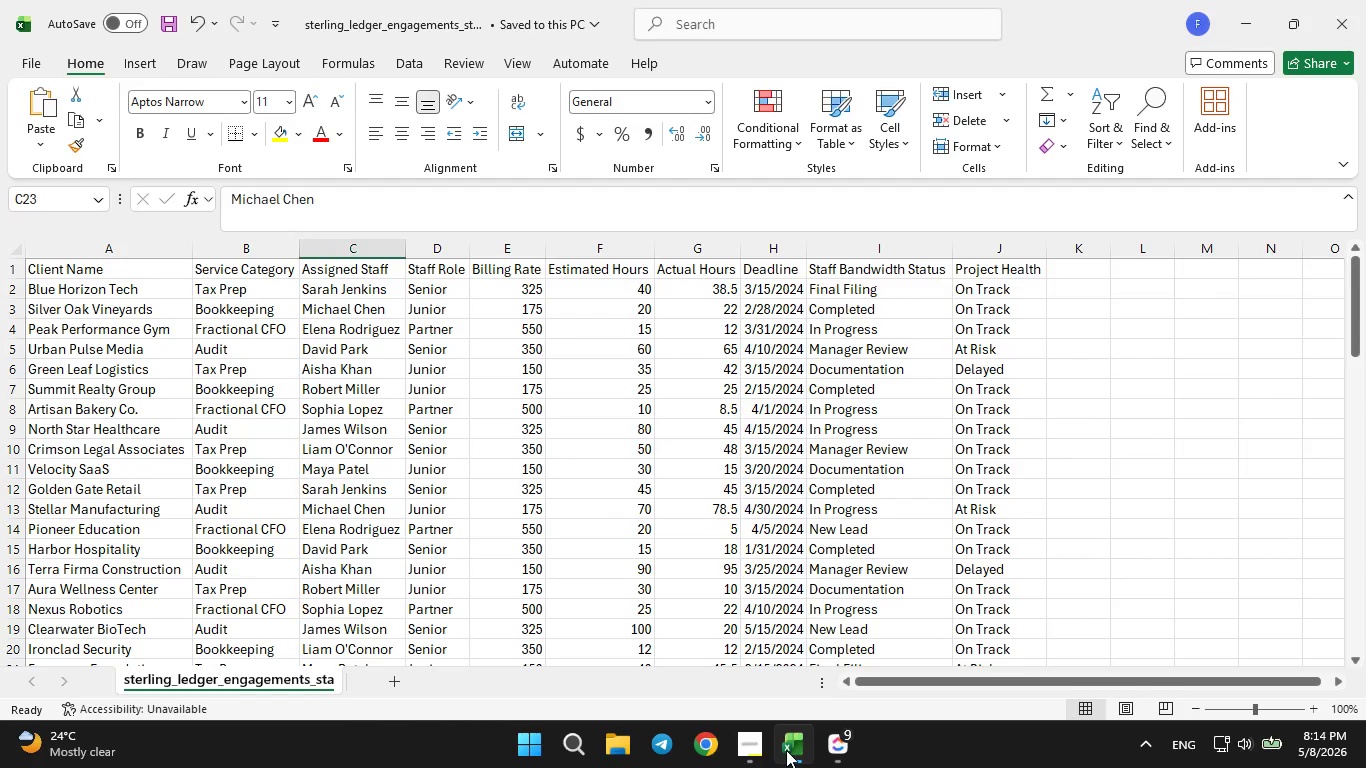 
left_click([786, 750])
 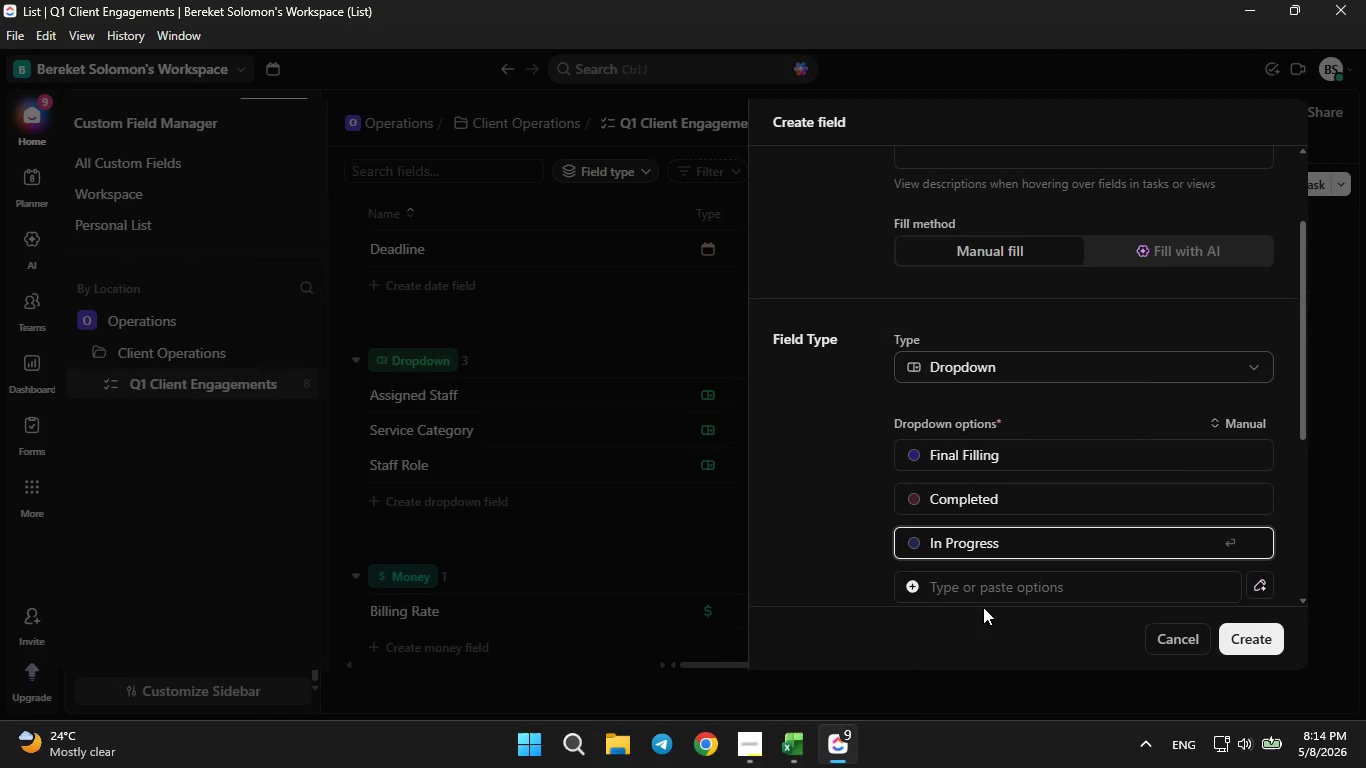 
left_click([996, 595])
 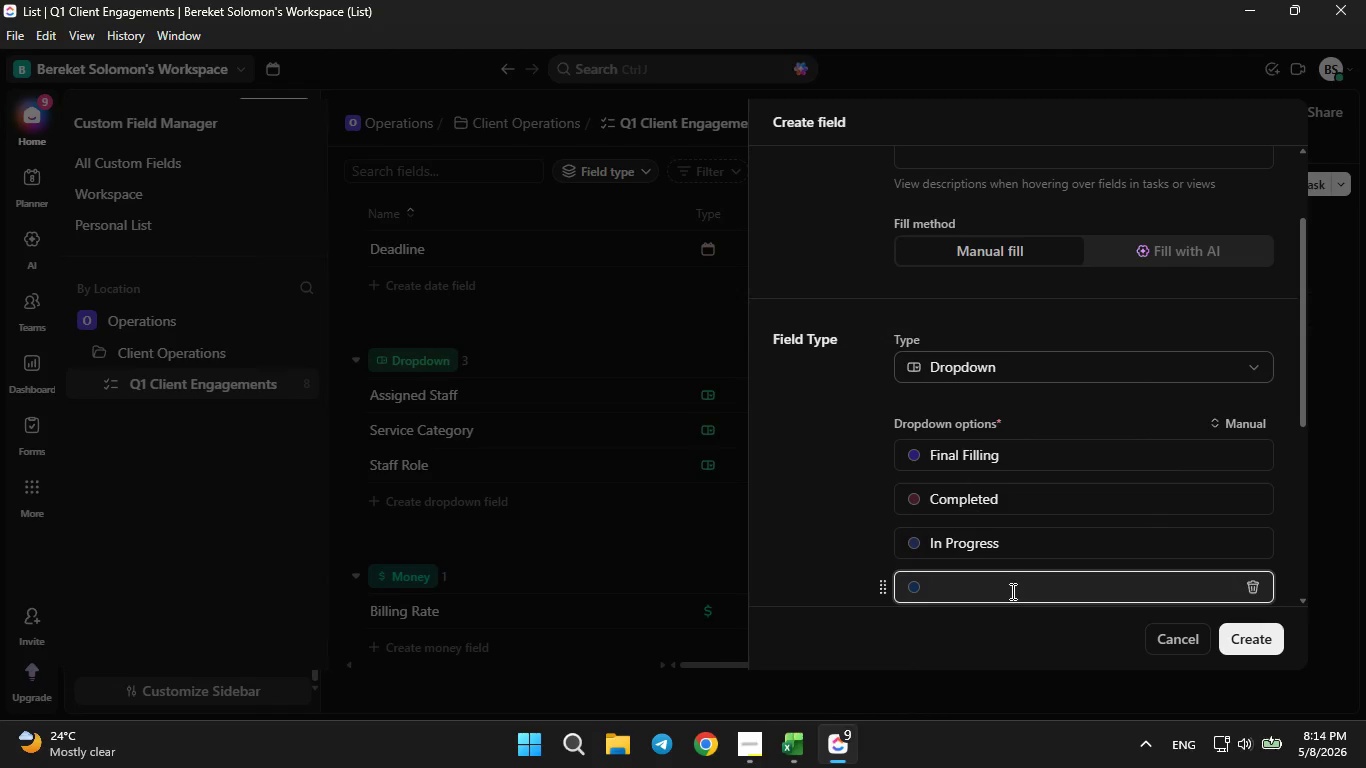 
type(Manager E)
key(Backspace)
type(Review)
 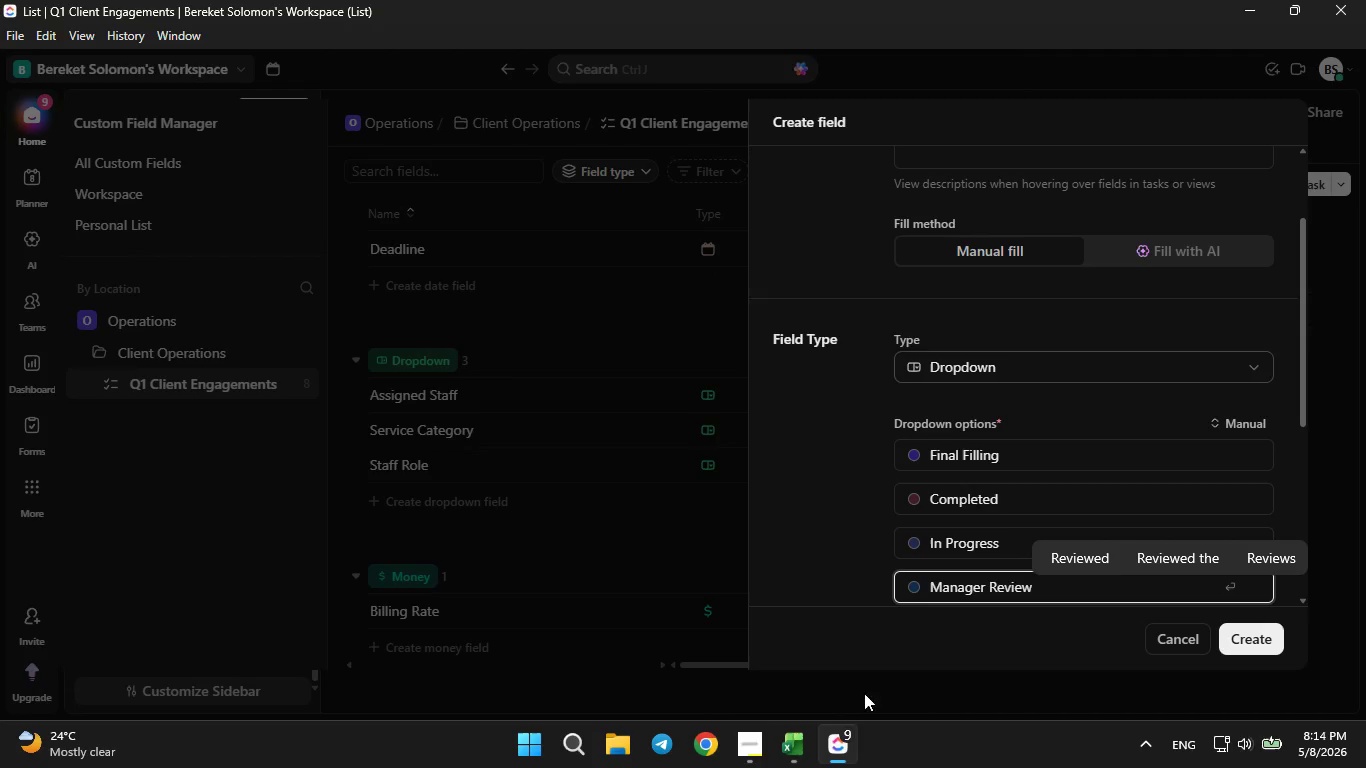 
left_click([804, 759])
 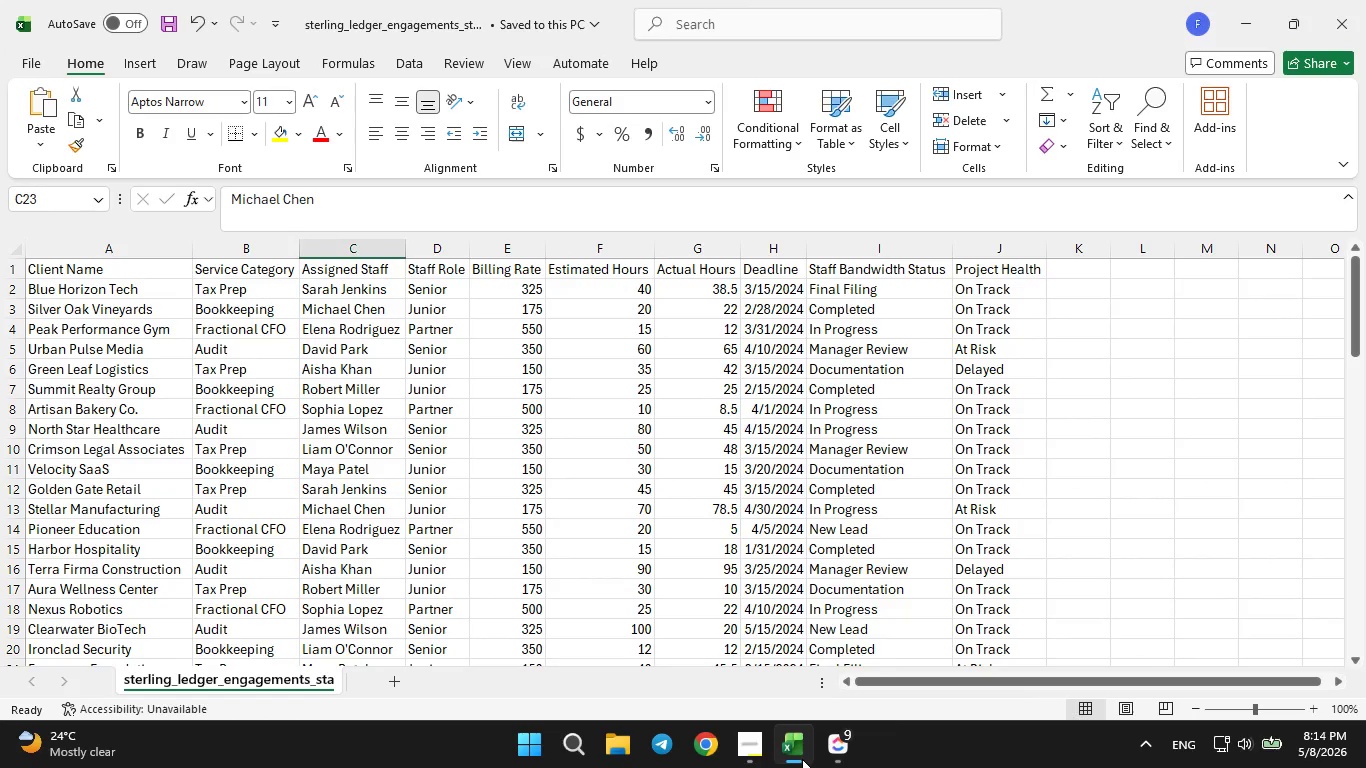 
left_click([802, 759])
 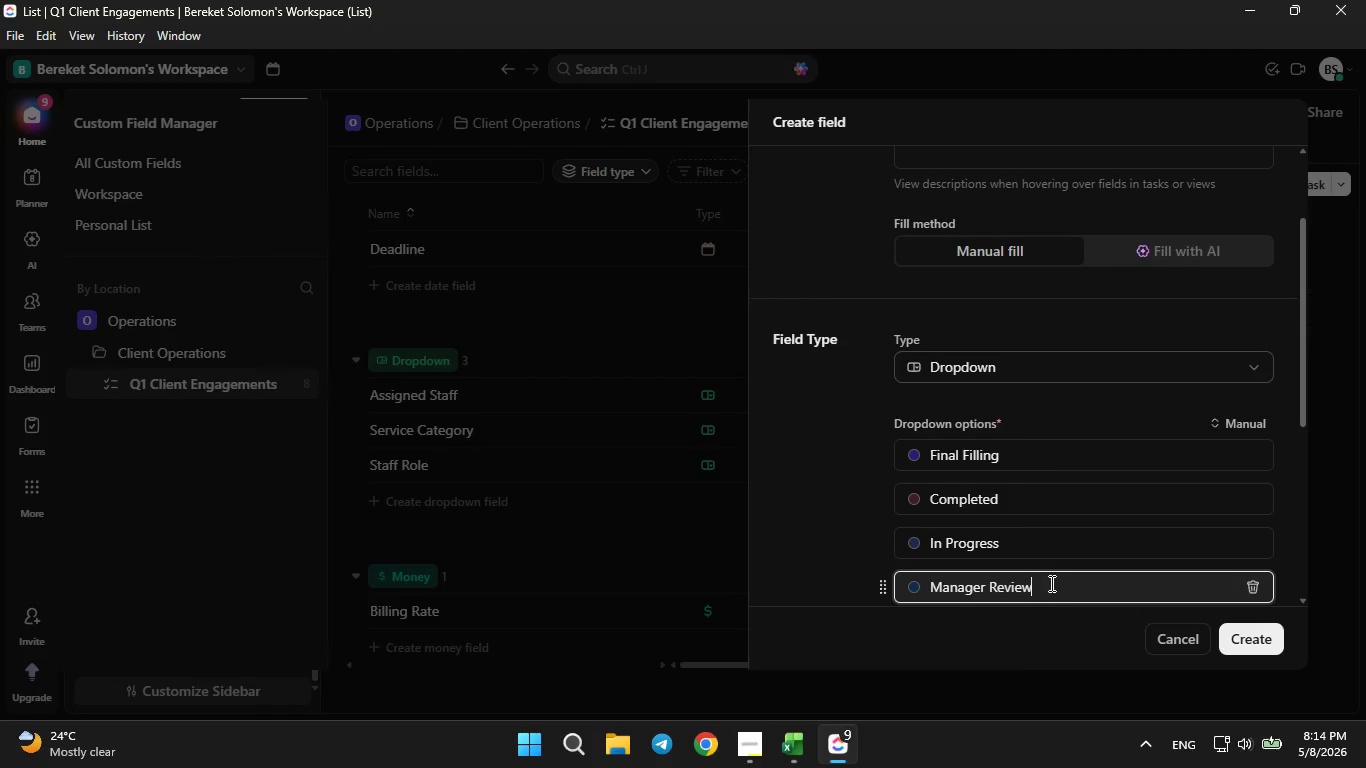 
scroll: coordinate [1026, 599], scroll_direction: down, amount: 1.0
 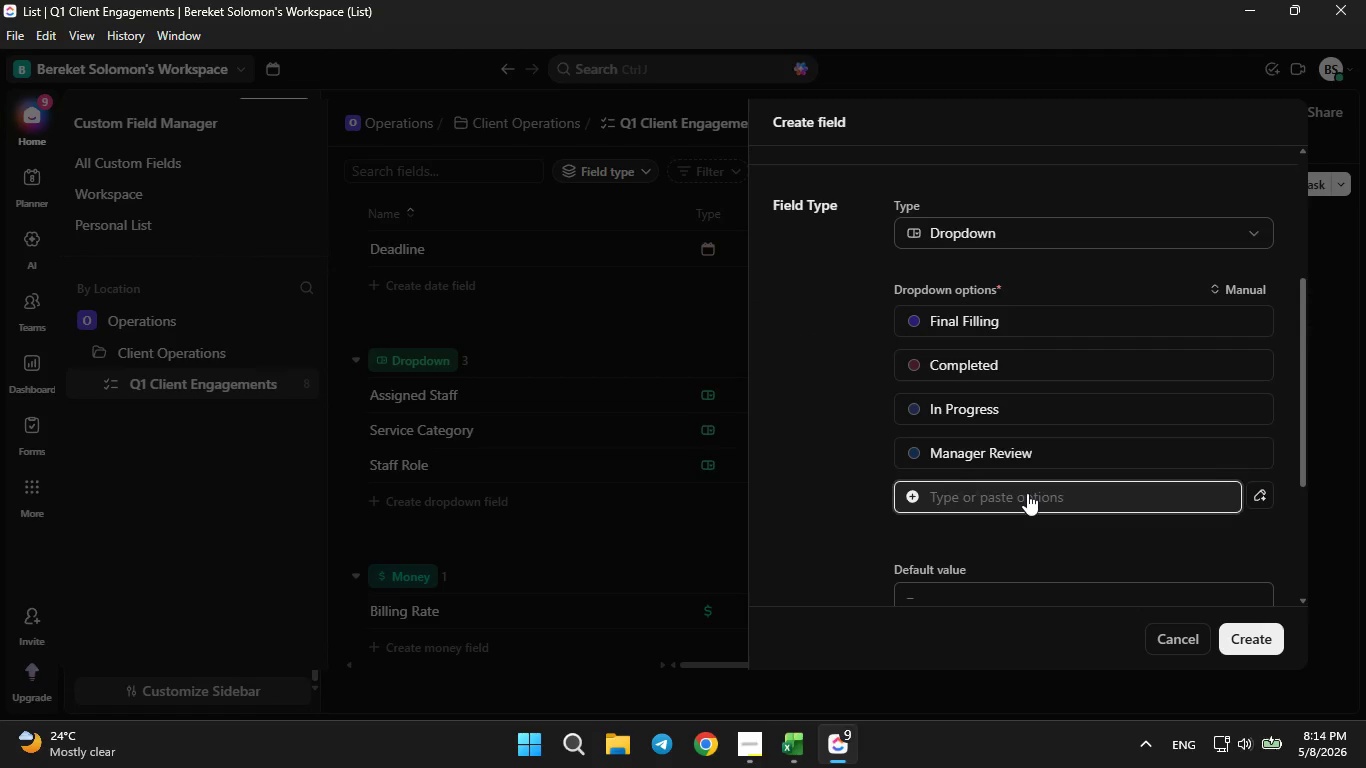 
left_click([1027, 493])
 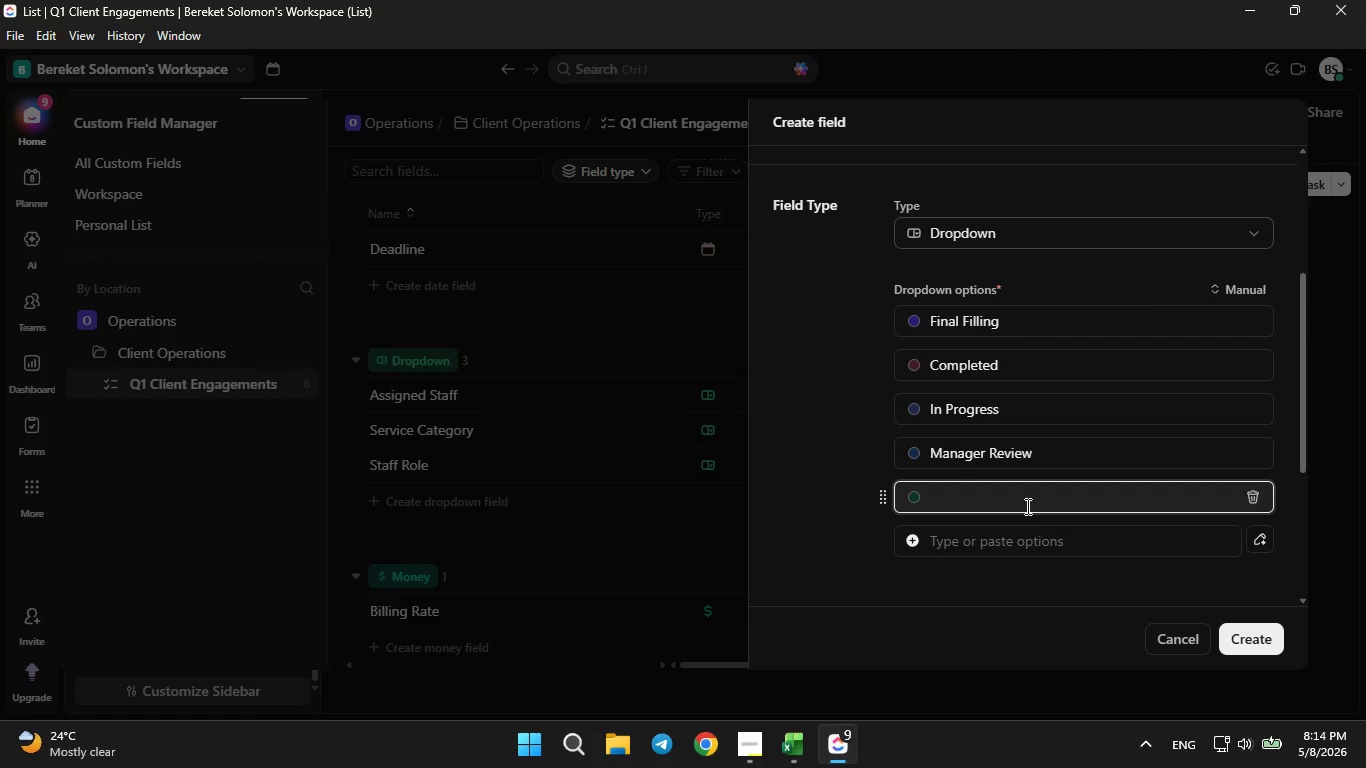 
type(Documenatation)
 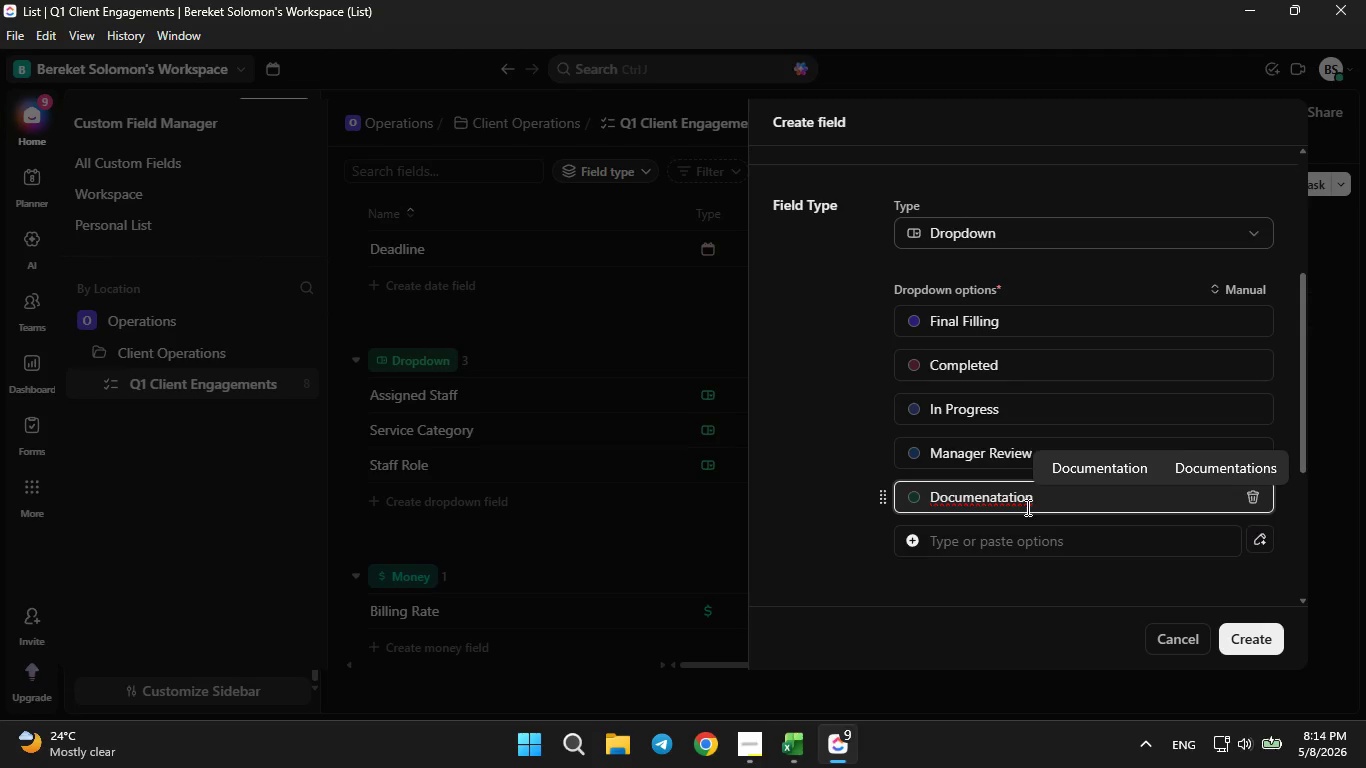 
wait(7.81)
 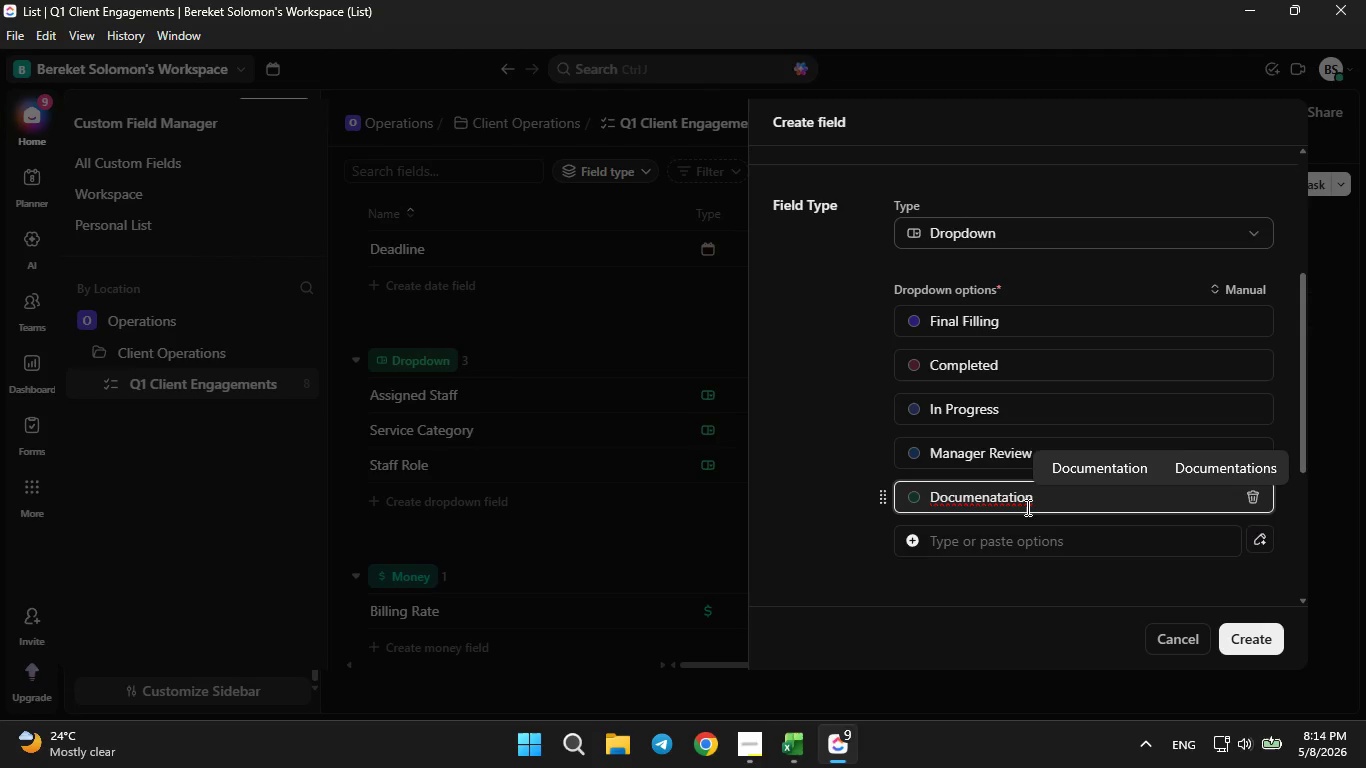 
left_click([1086, 470])
 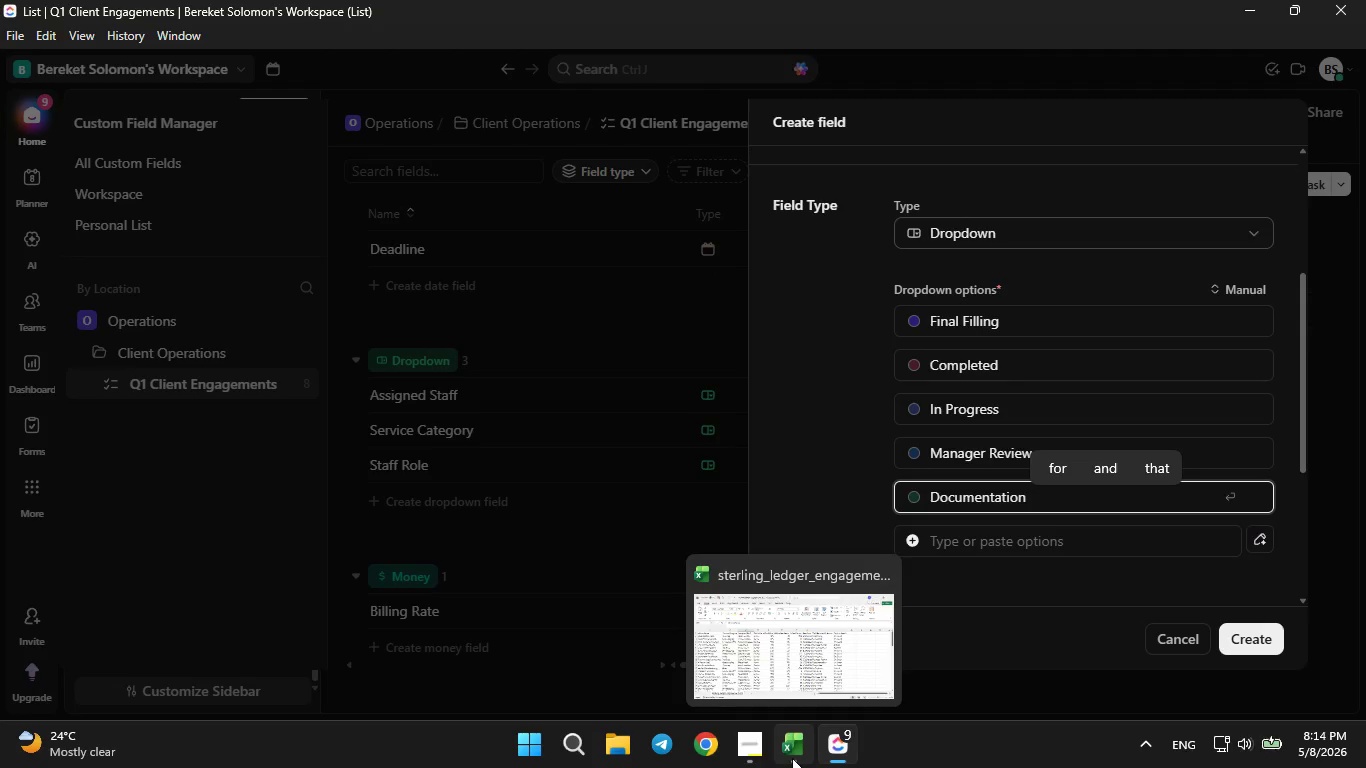 
left_click([792, 758])
 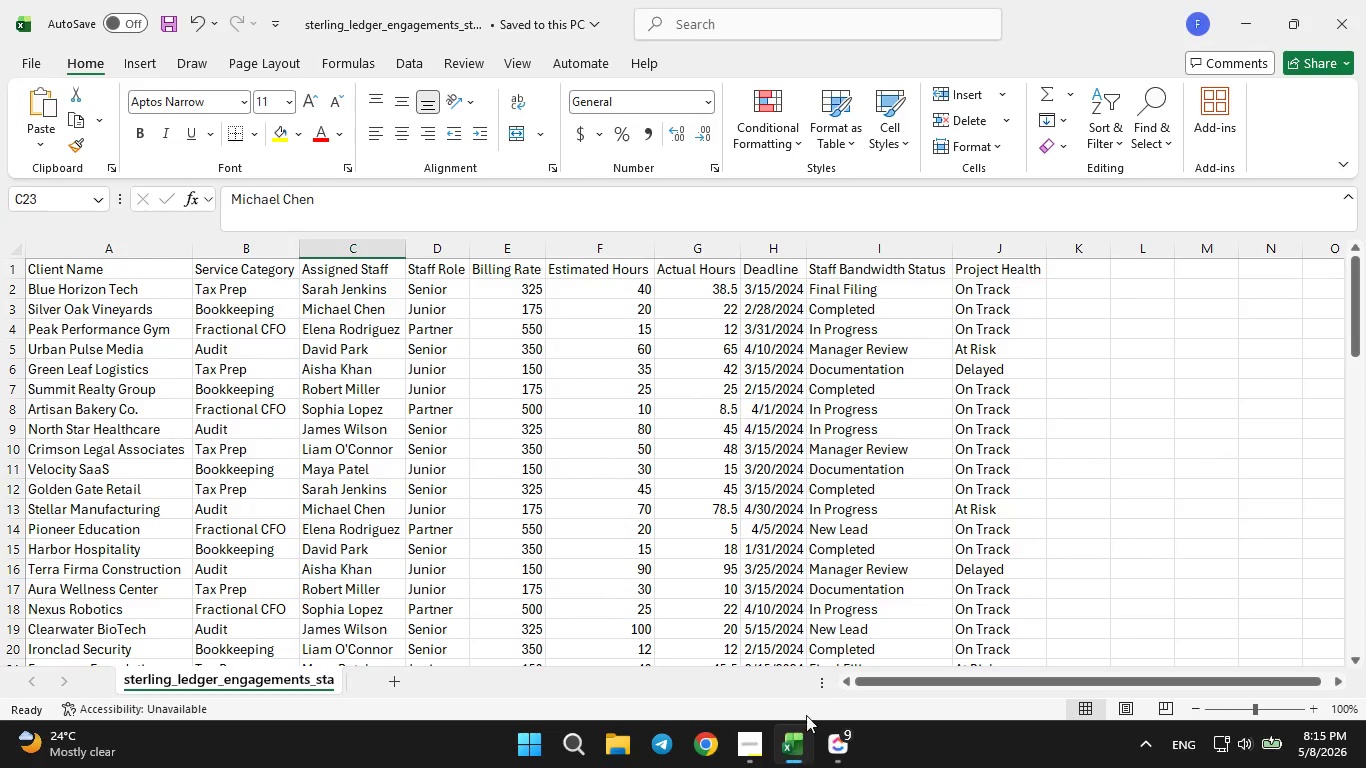 
scroll: coordinate [842, 591], scroll_direction: down, amount: 3.0
 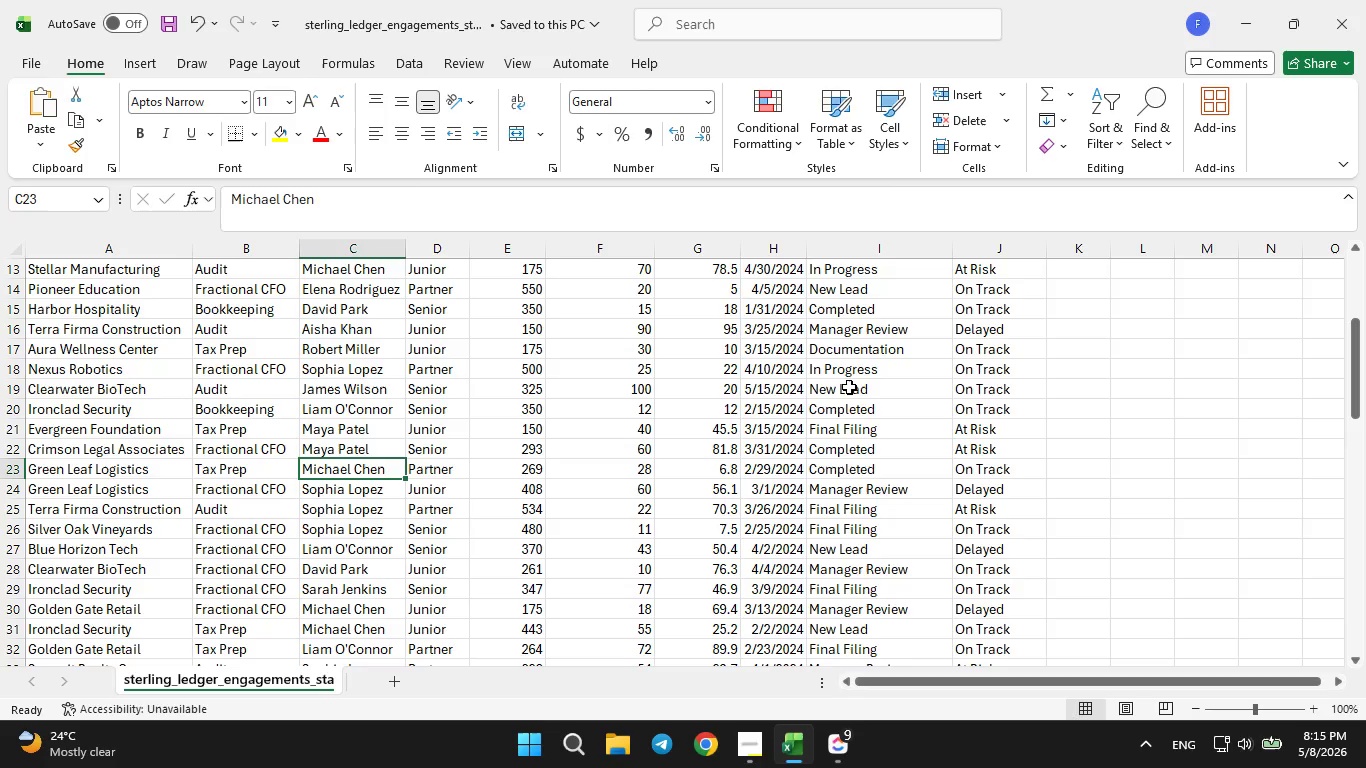 
wait(7.71)
 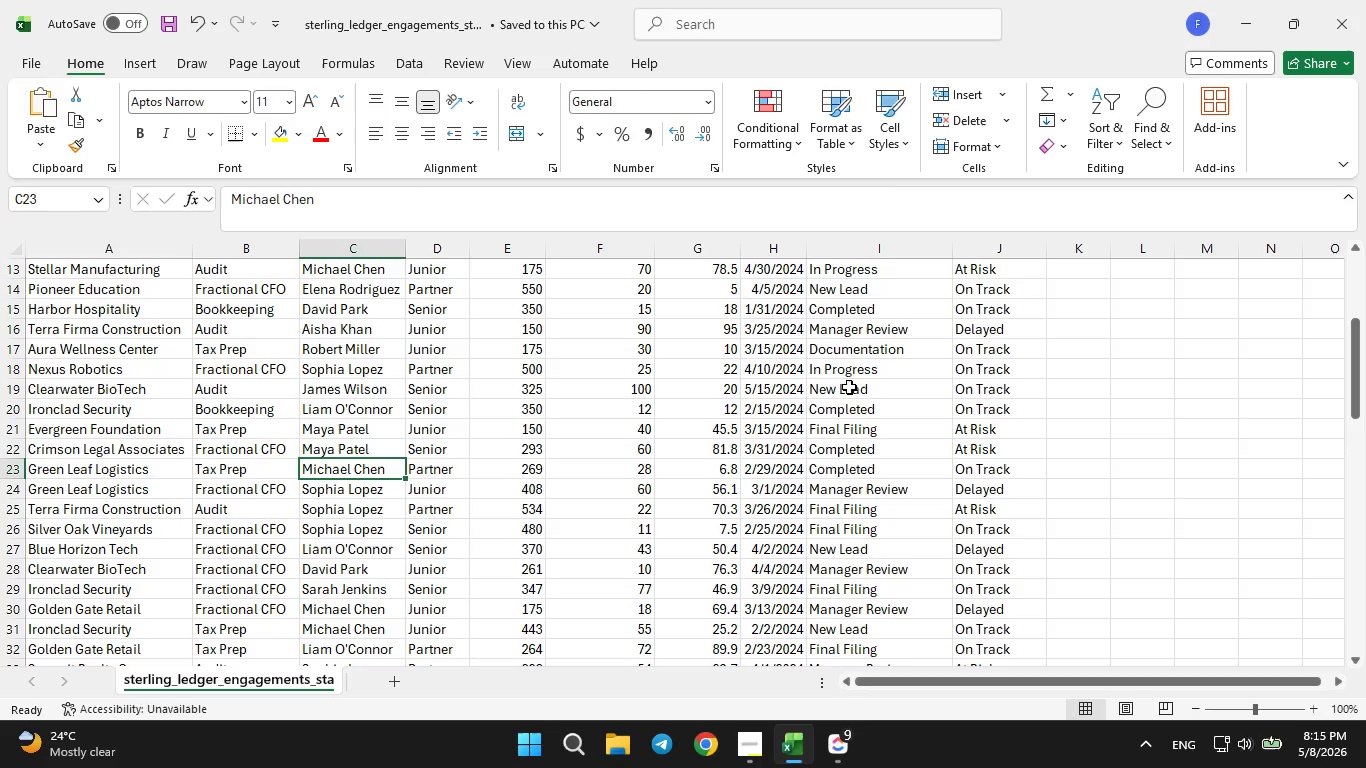 
scroll: coordinate [863, 545], scroll_direction: down, amount: 7.0
 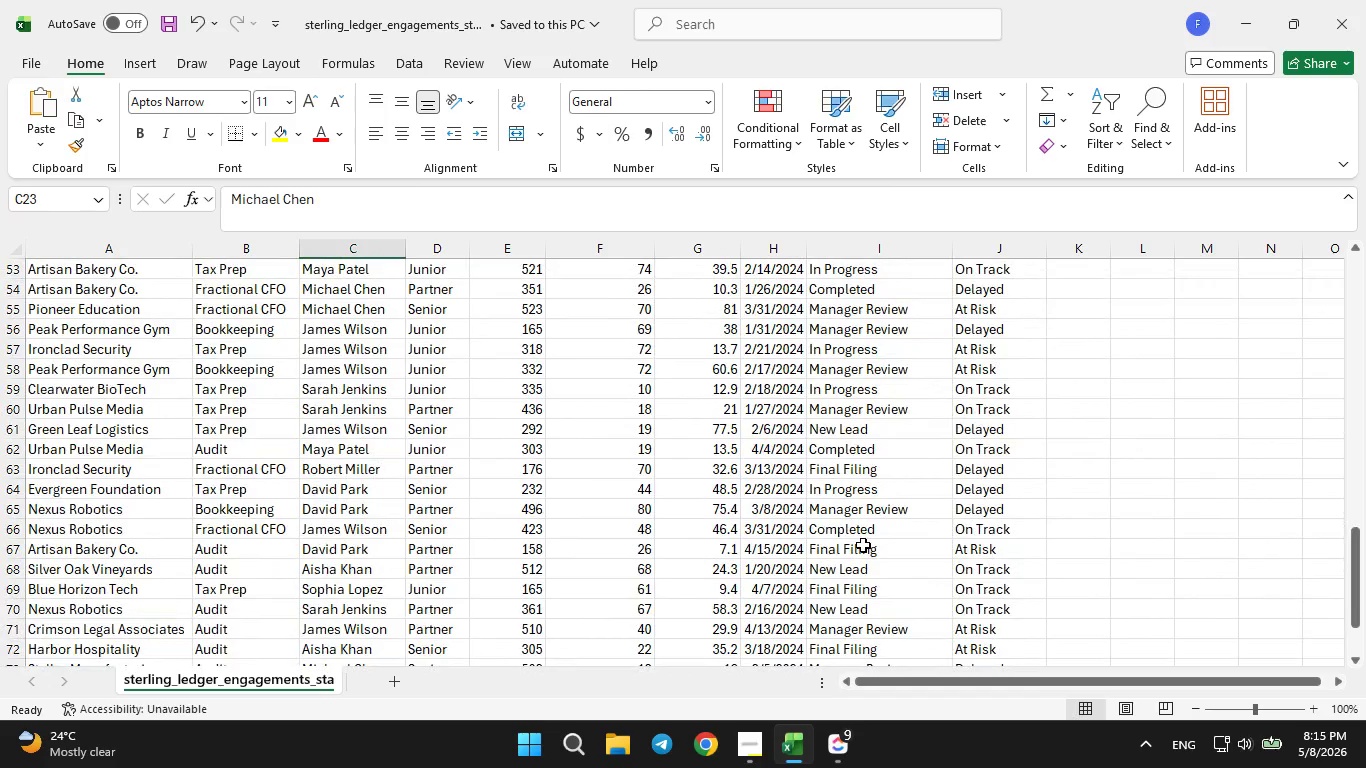 
scroll: coordinate [863, 544], scroll_direction: up, amount: 5.0
 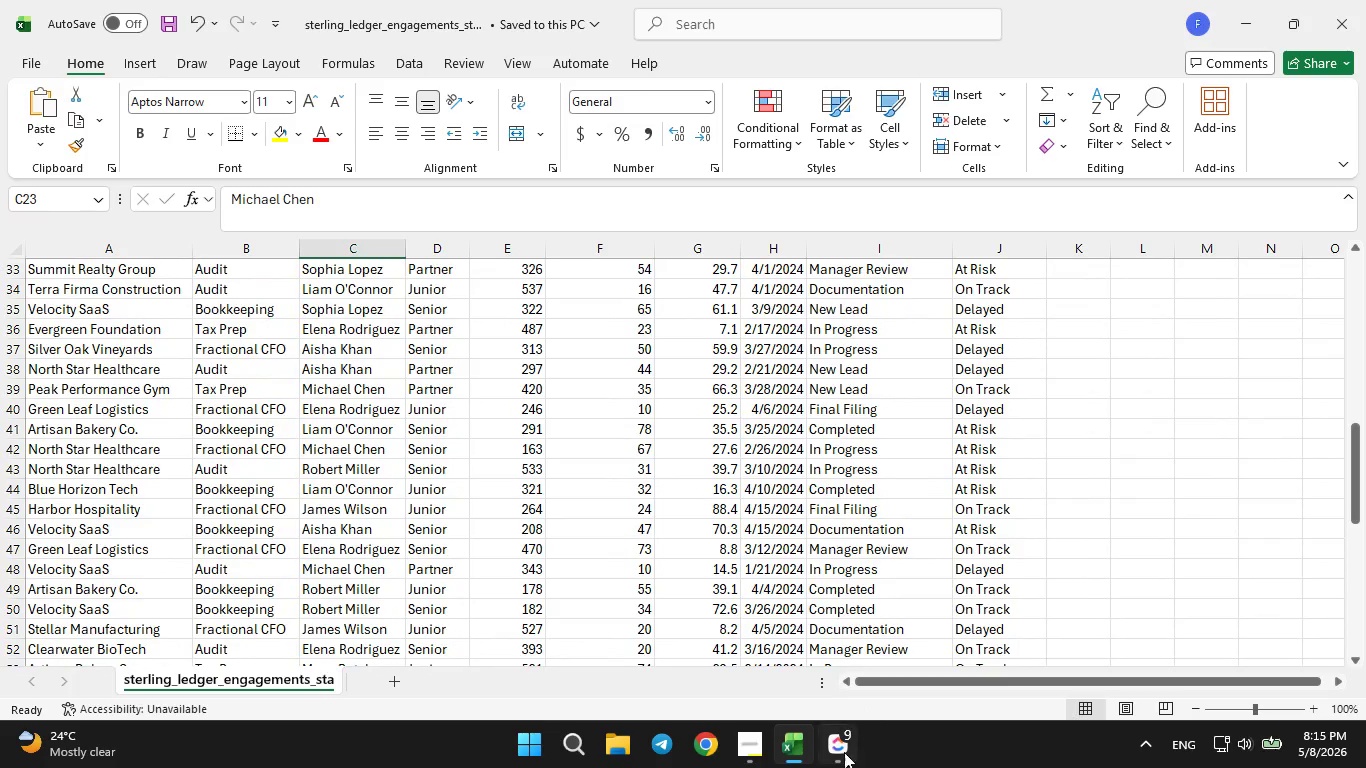 
left_click([840, 760])
 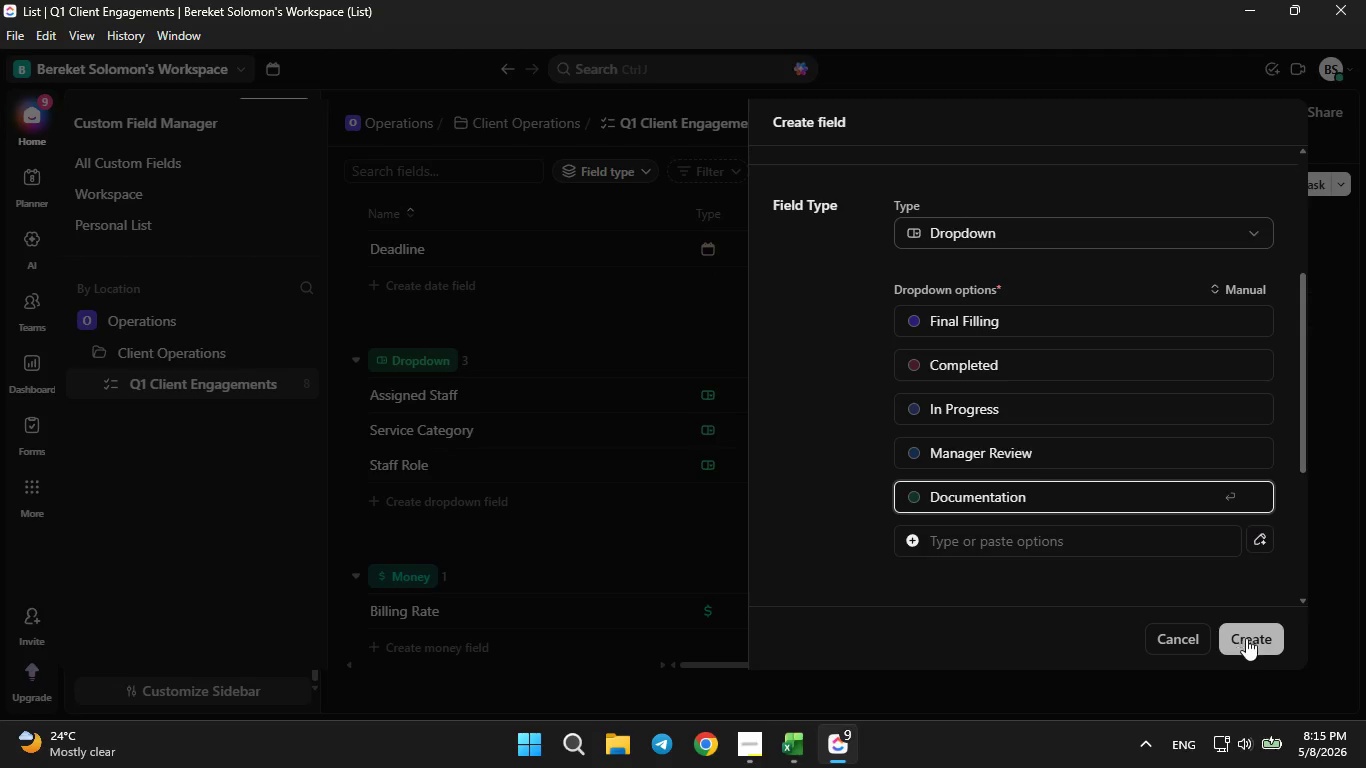 
left_click([1250, 641])
 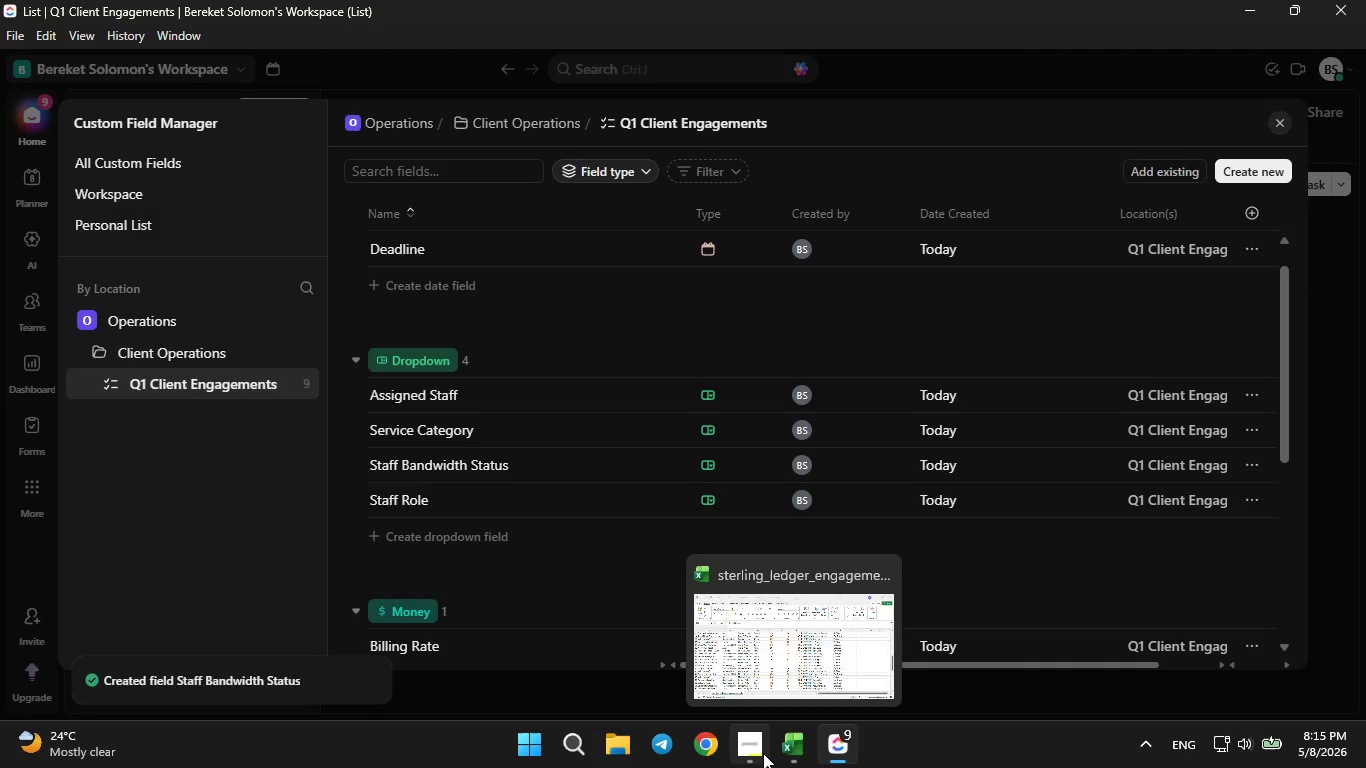 
left_click([797, 750])
 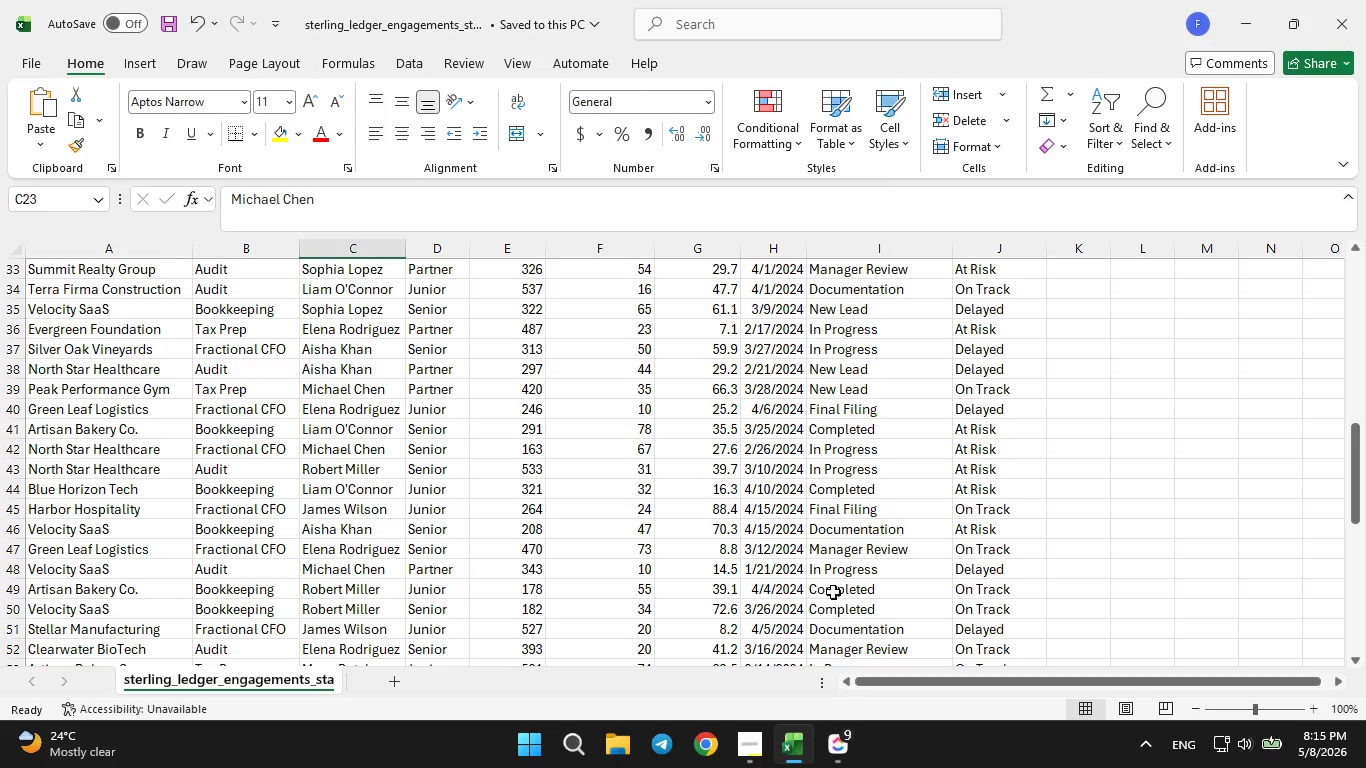 
scroll: coordinate [859, 488], scroll_direction: up, amount: 14.0
 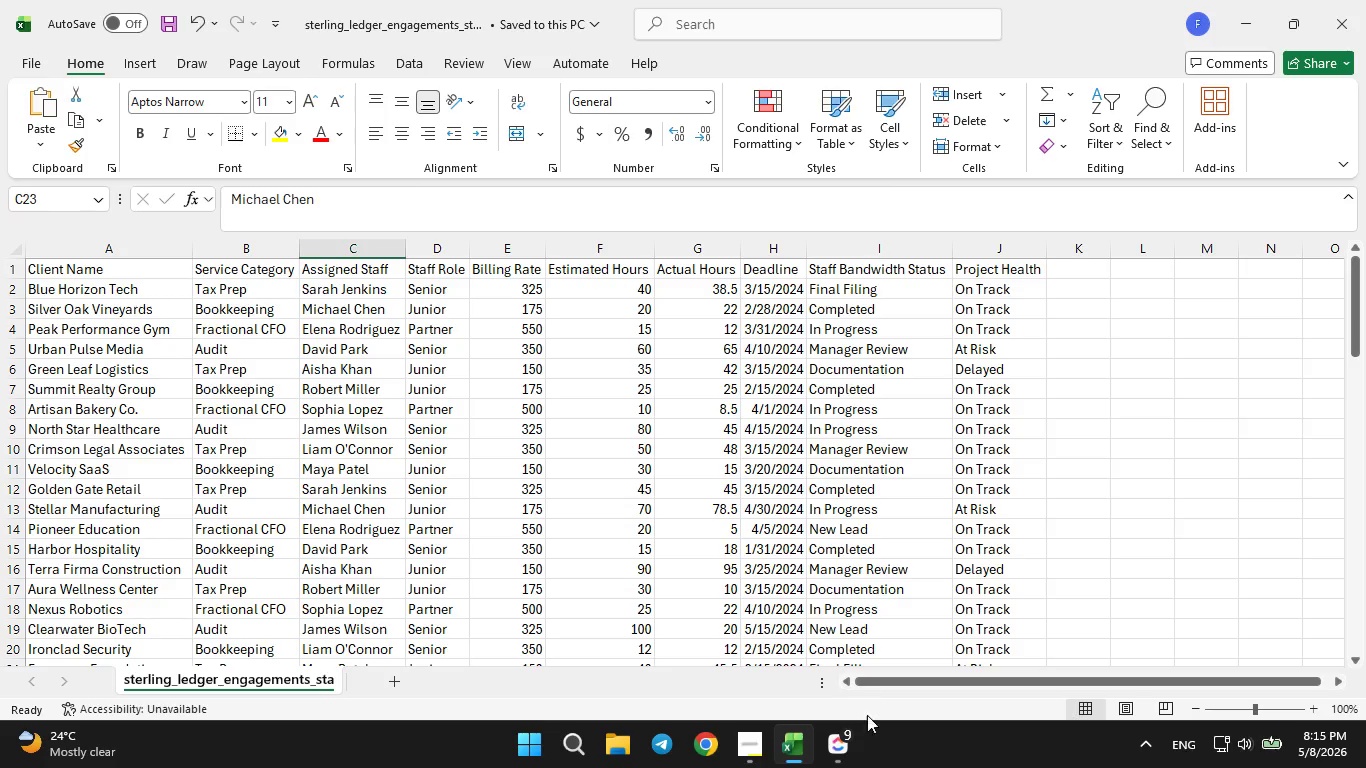 
left_click([858, 753])
 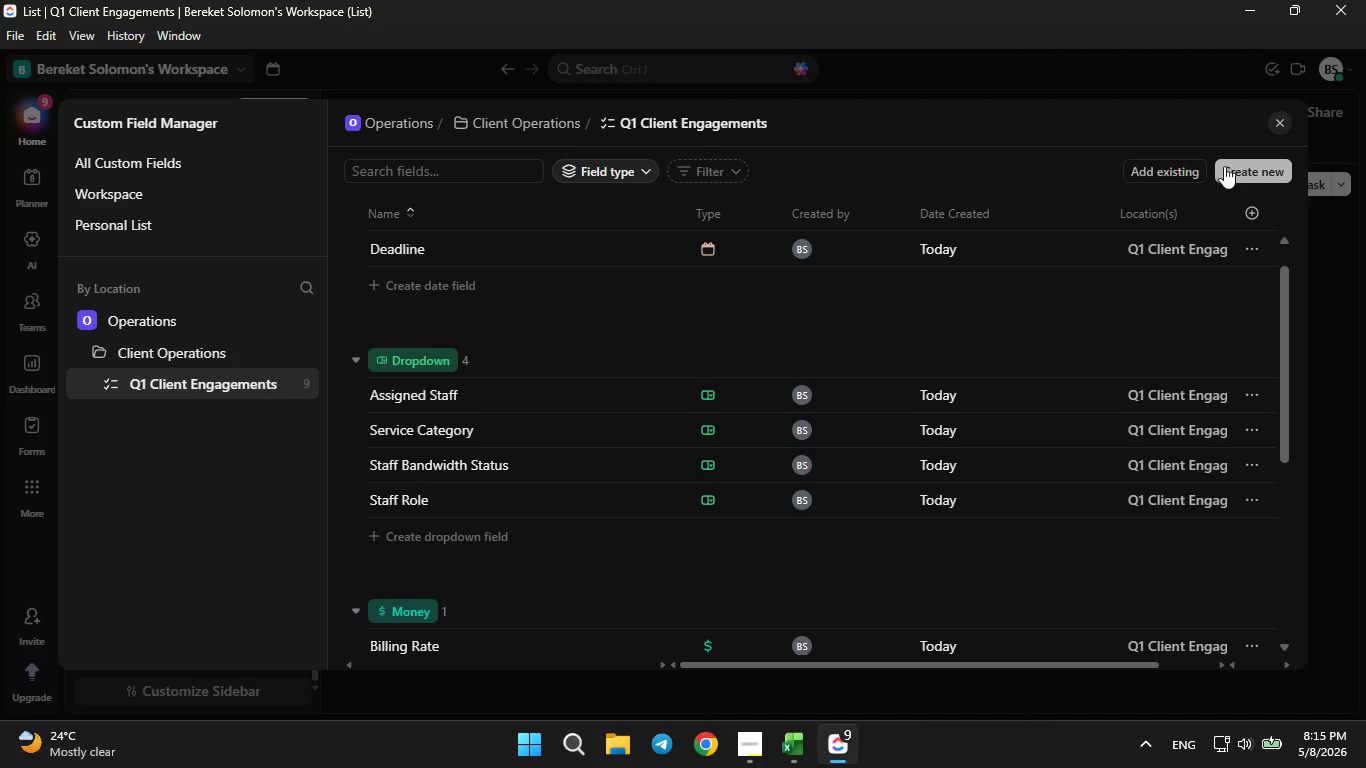 
left_click([1224, 166])
 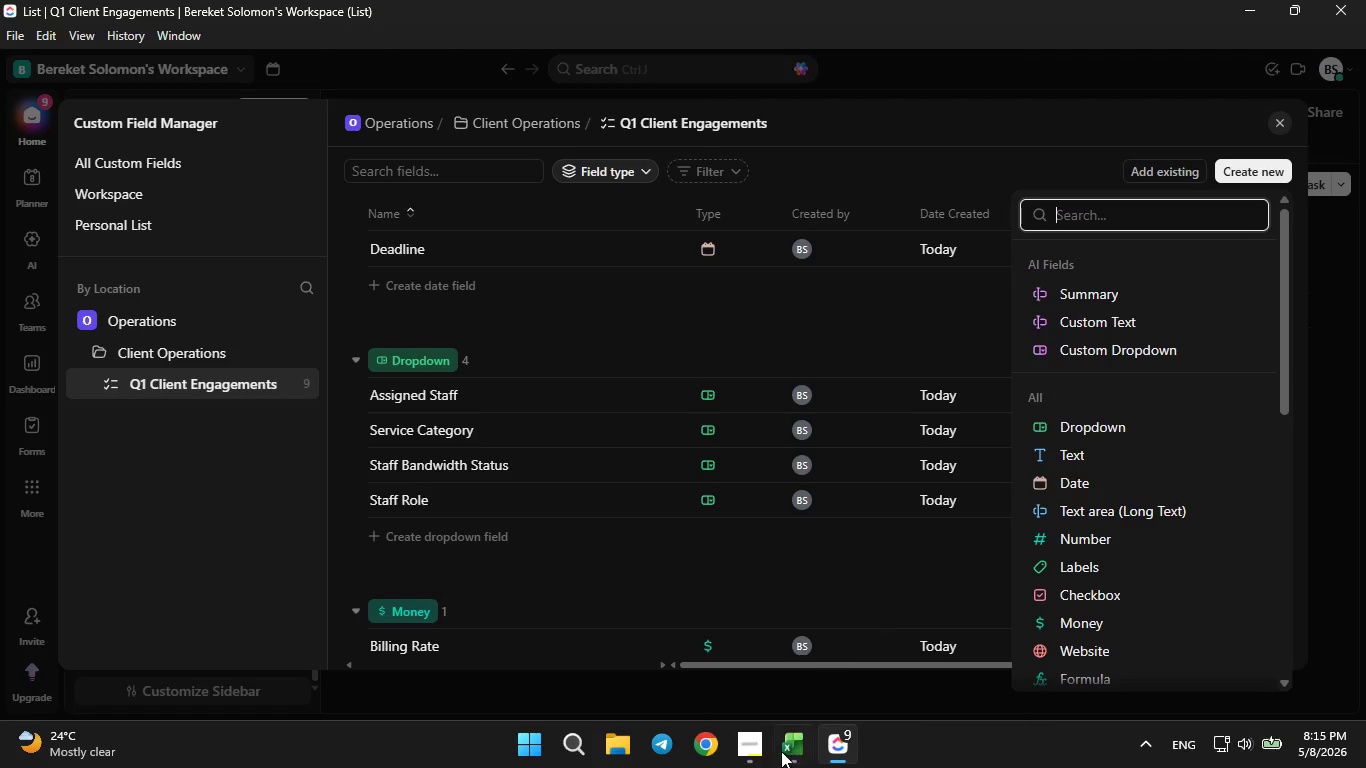 
left_click([762, 767])